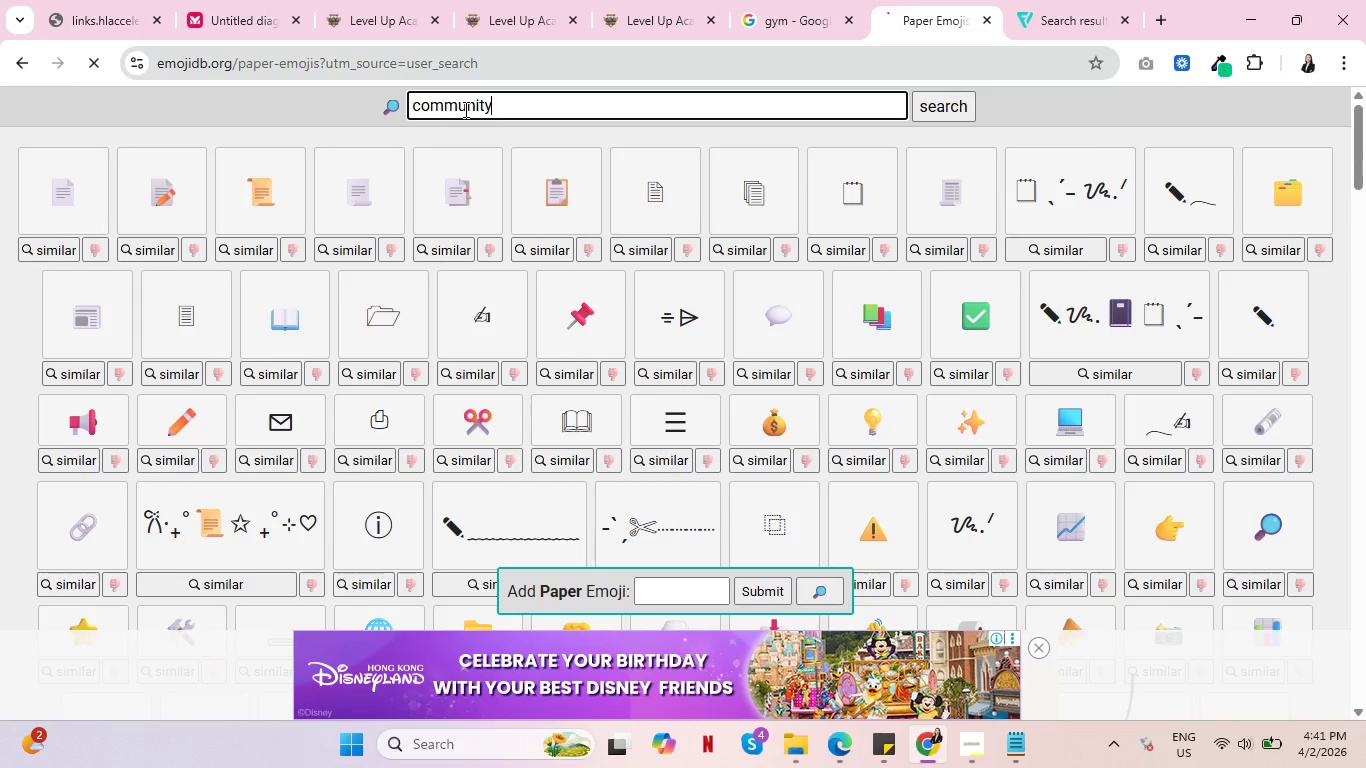 
key(Enter)
 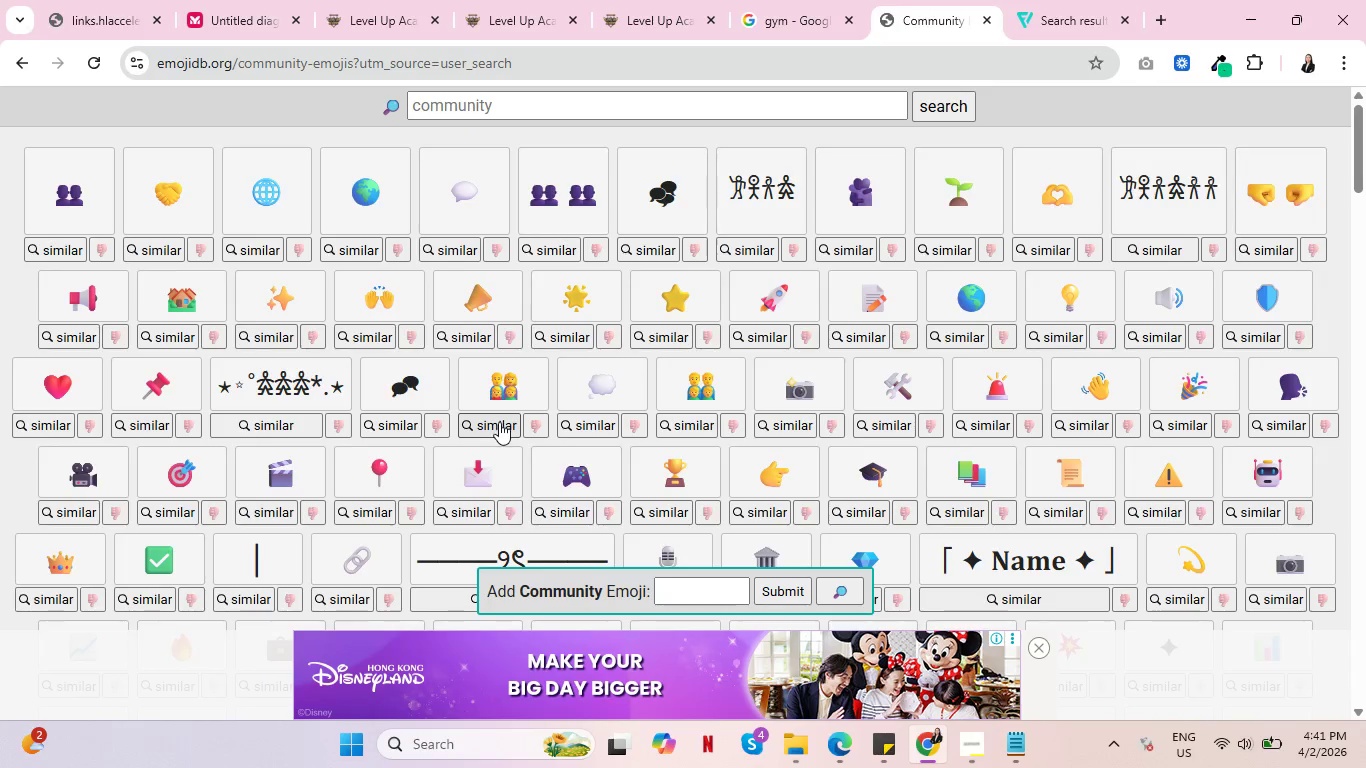 
wait(11.83)
 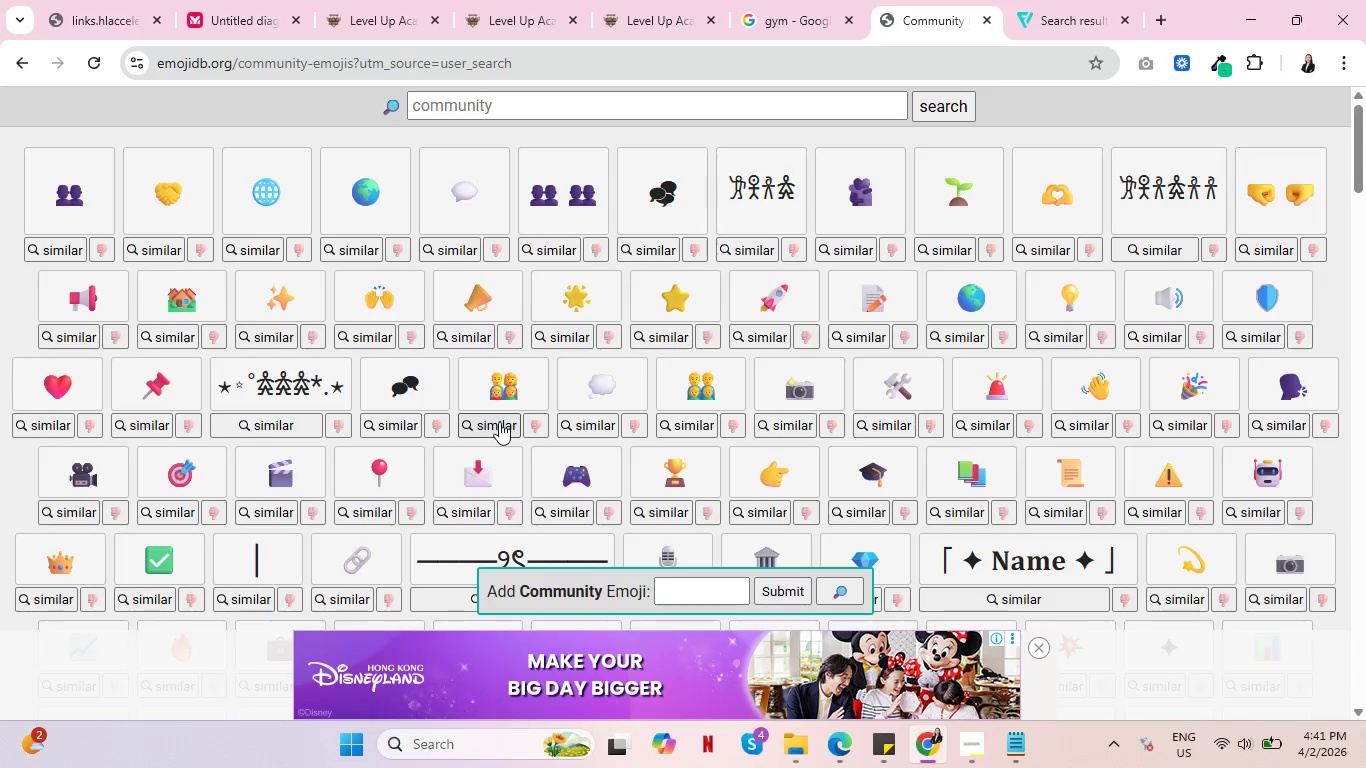 
left_click([65, 196])
 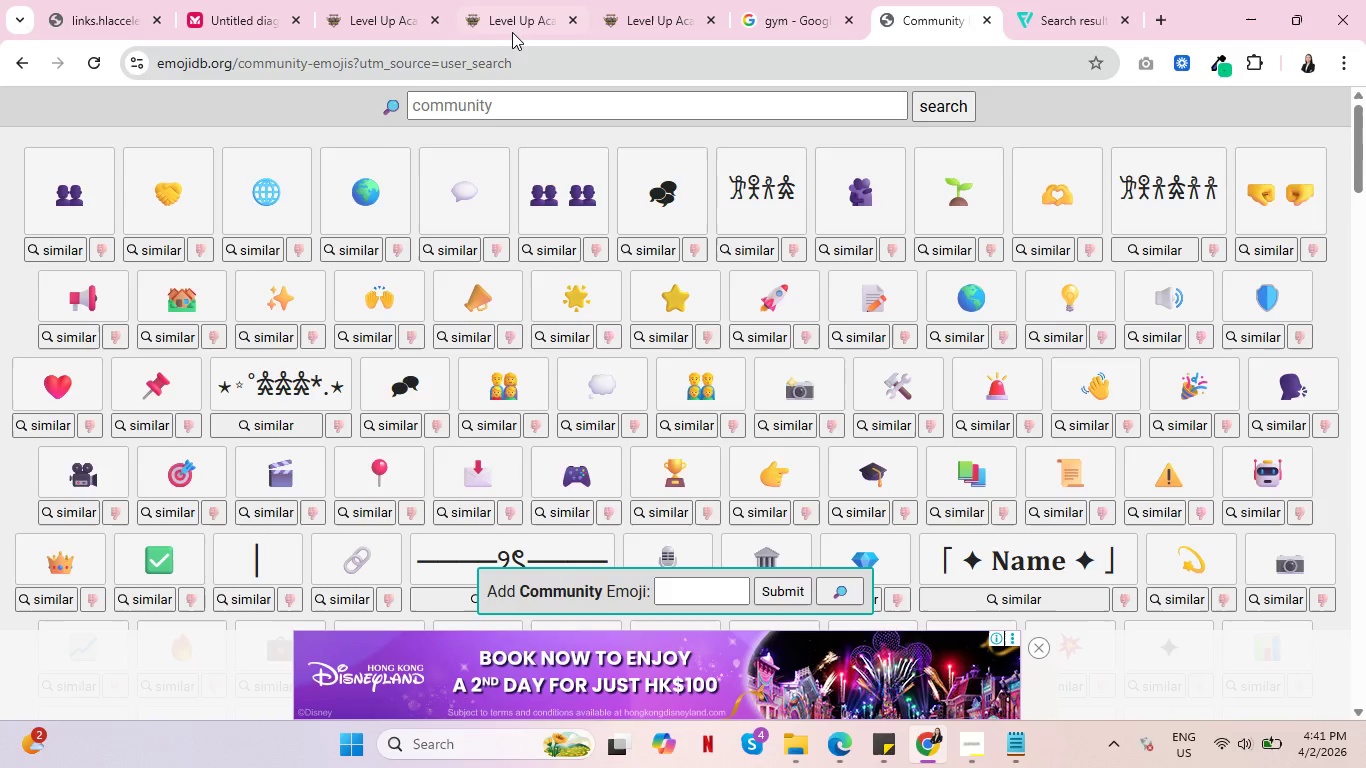 
left_click([366, 0])
 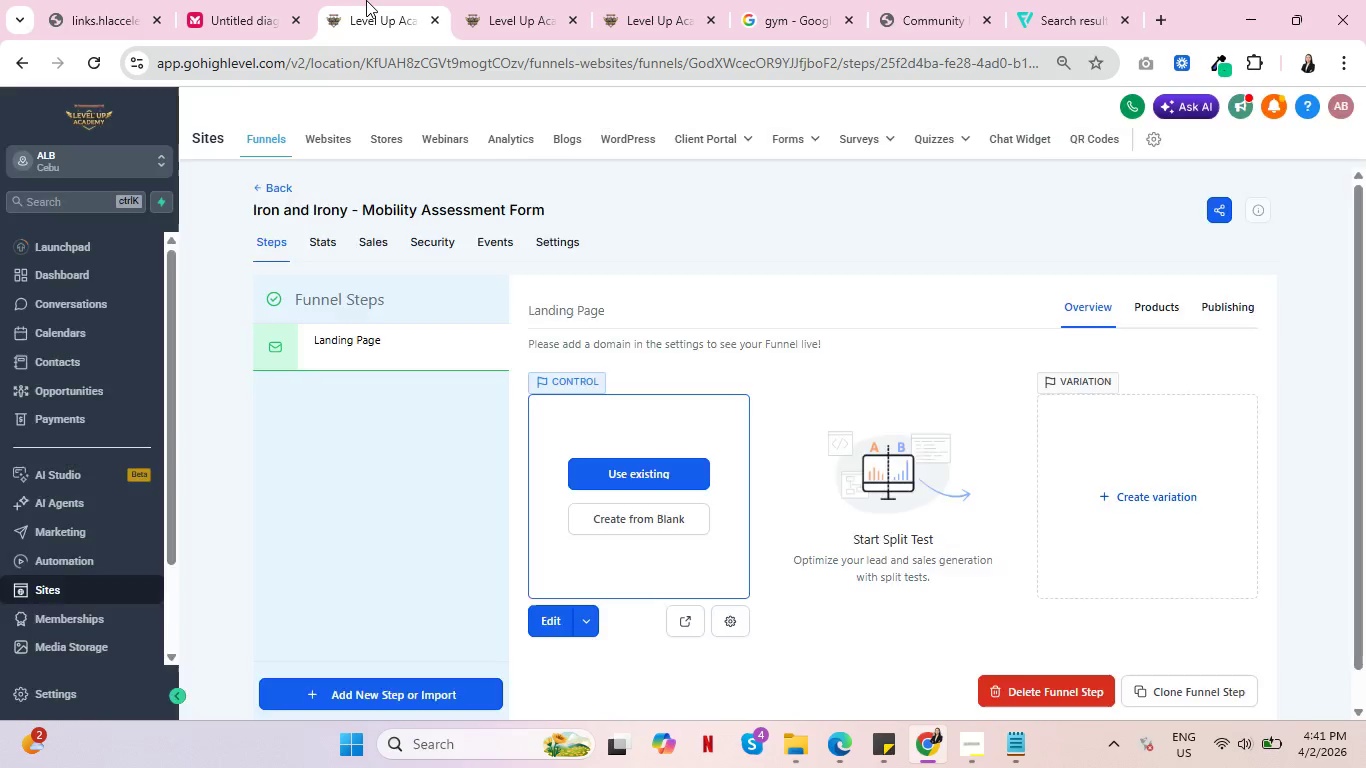 
key(Control+ControlLeft)
 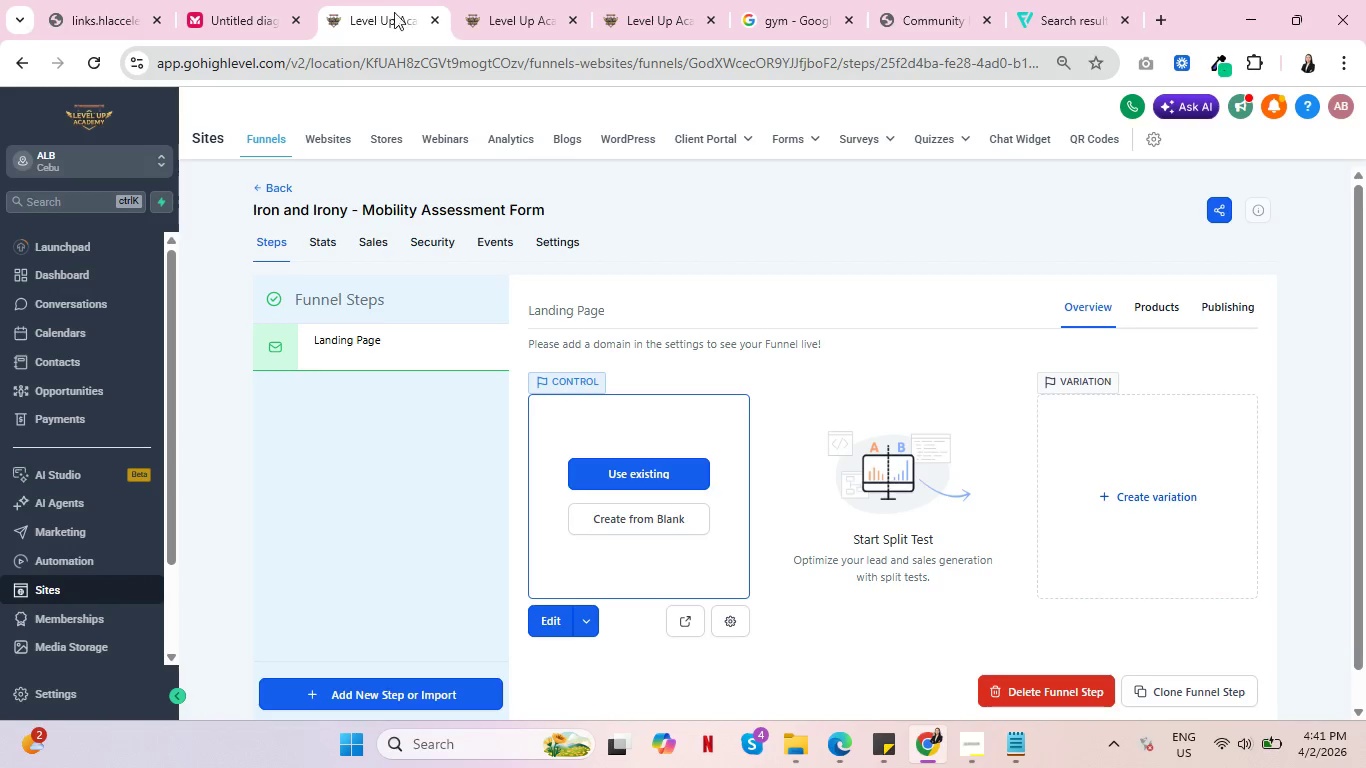 
key(Control+ControlLeft)
 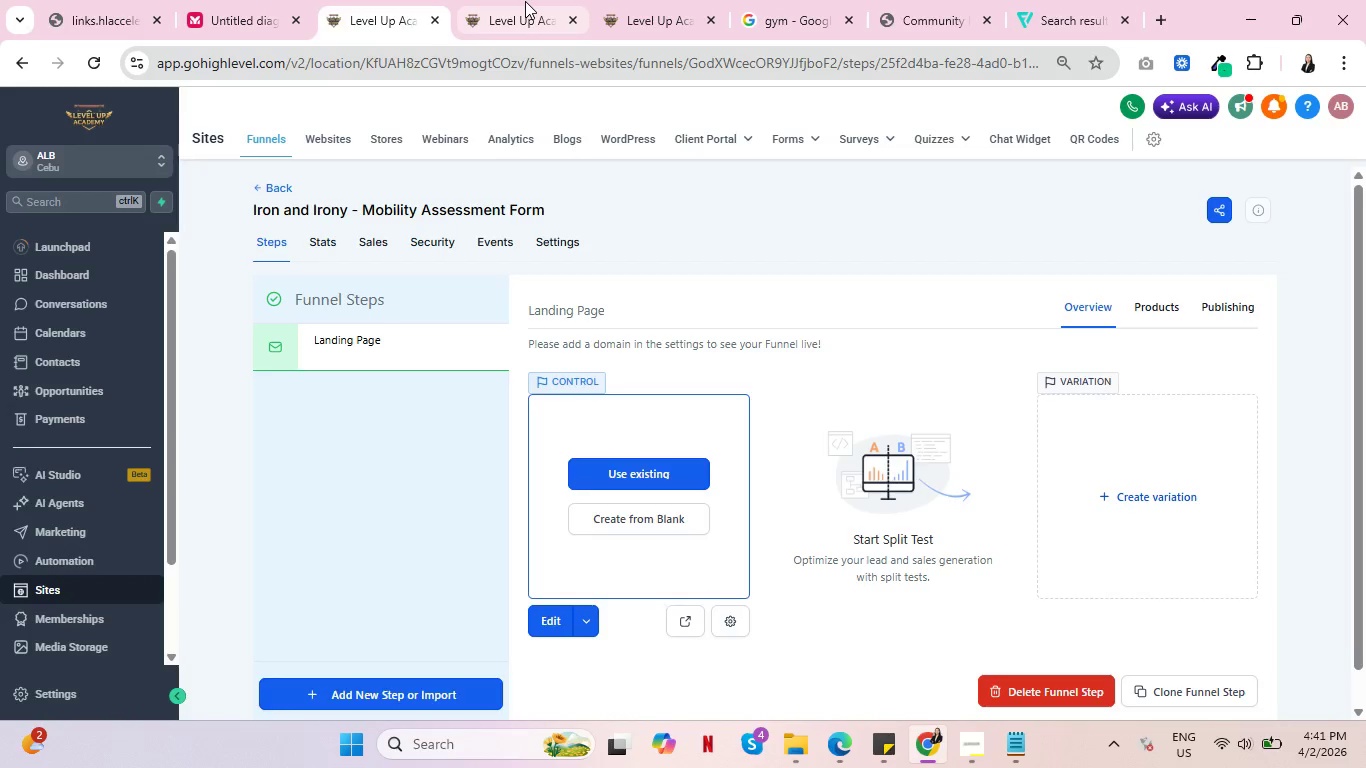 
left_click([525, 1])
 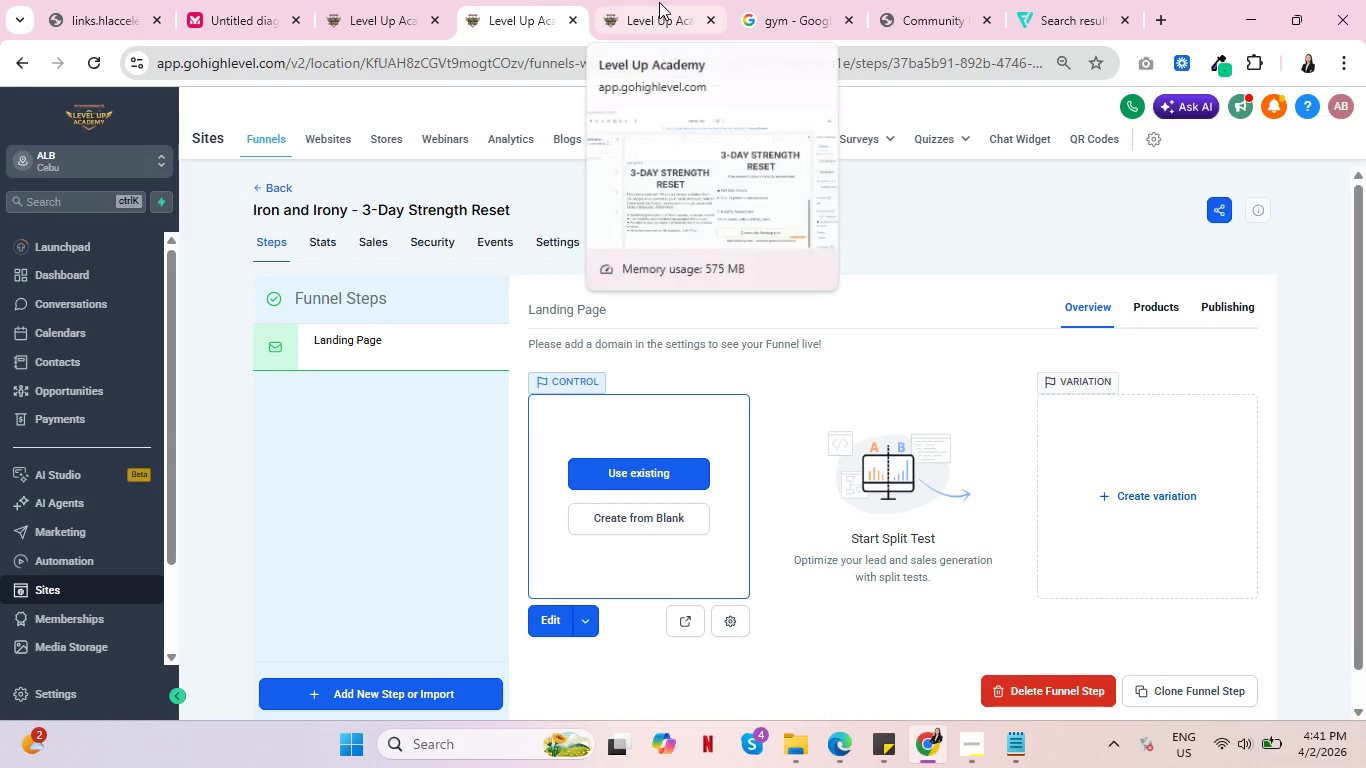 
left_click([659, 2])
 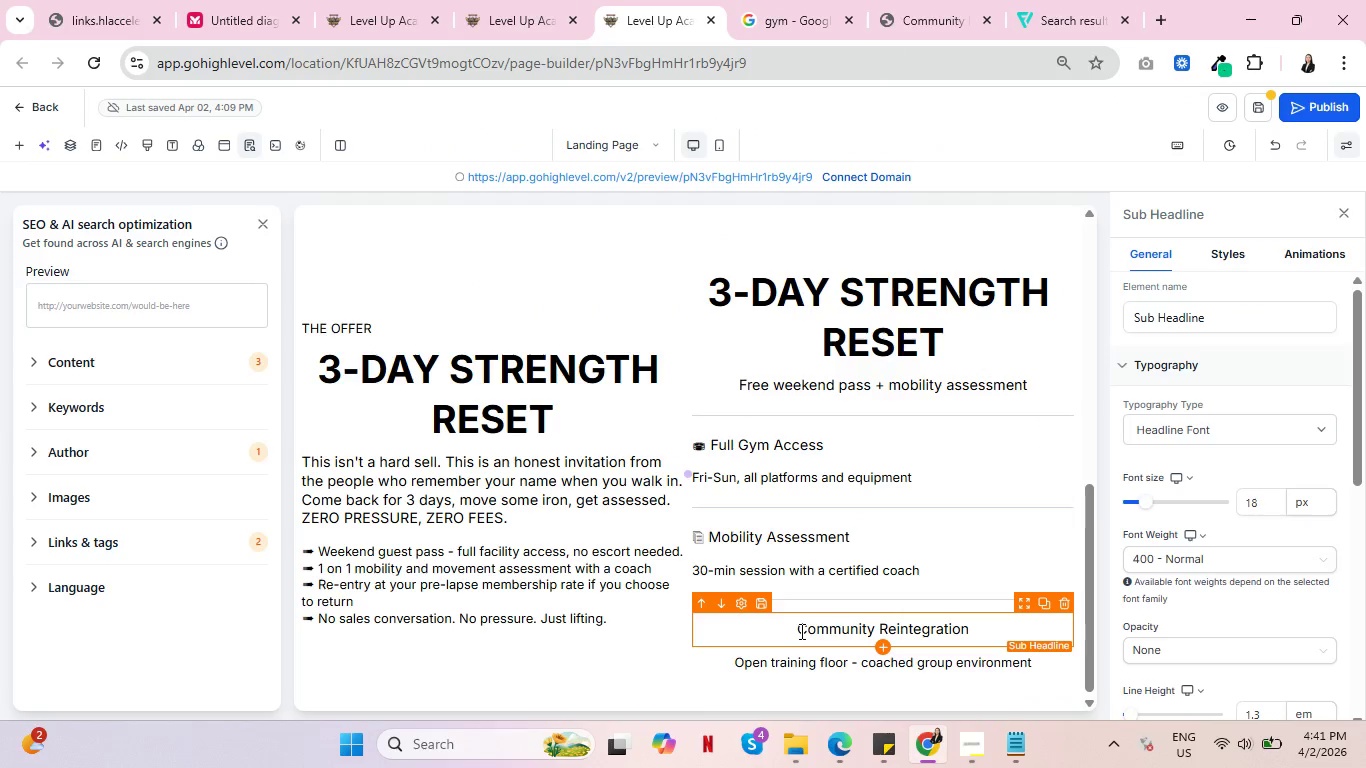 
left_click([800, 632])
 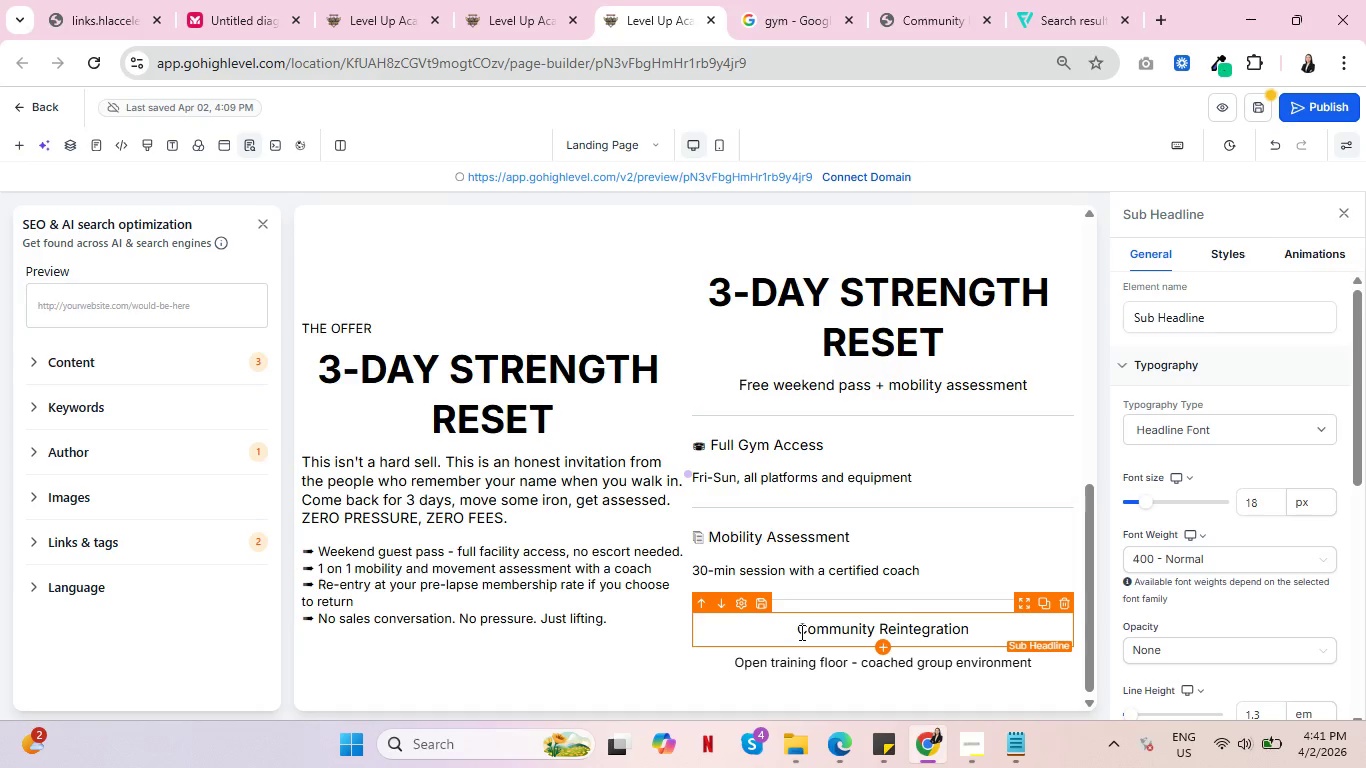 
key(Control+V)
 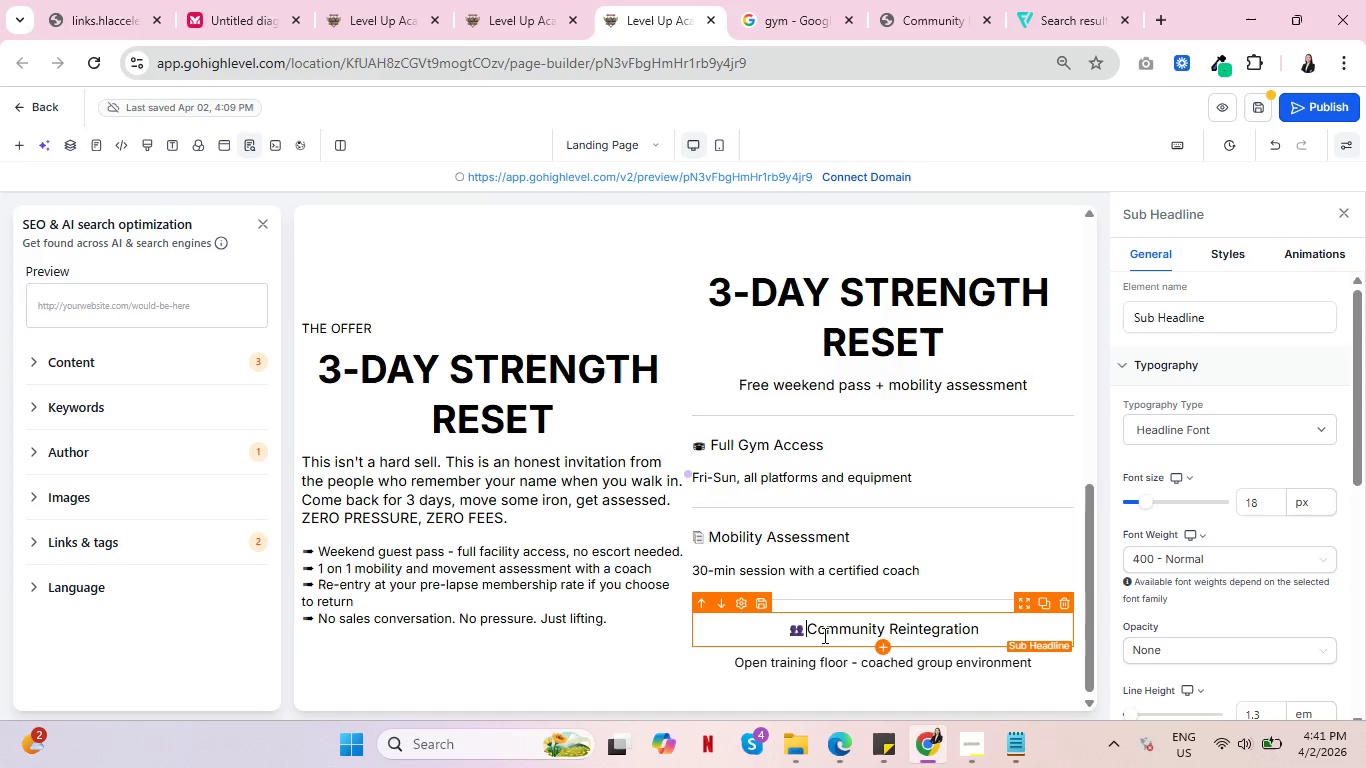 
key(Space)
 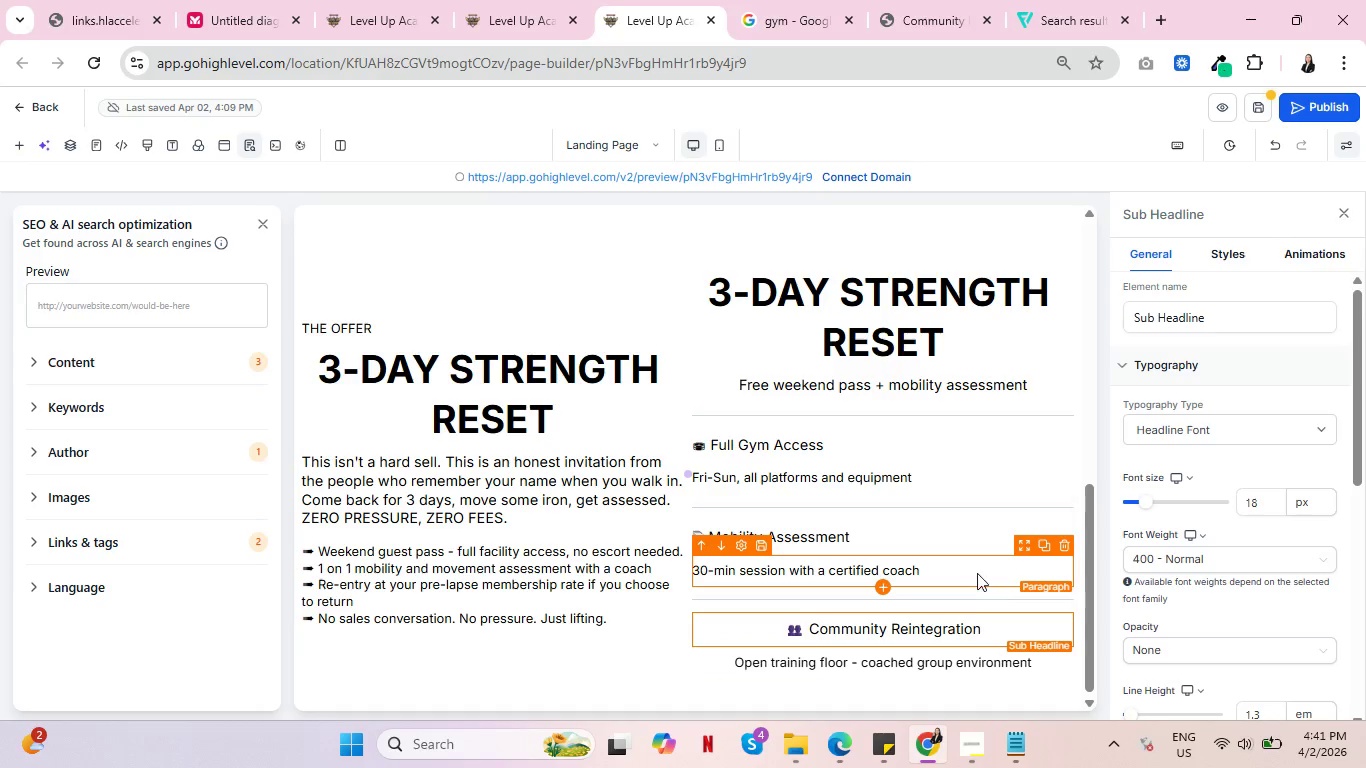 
left_click([977, 572])
 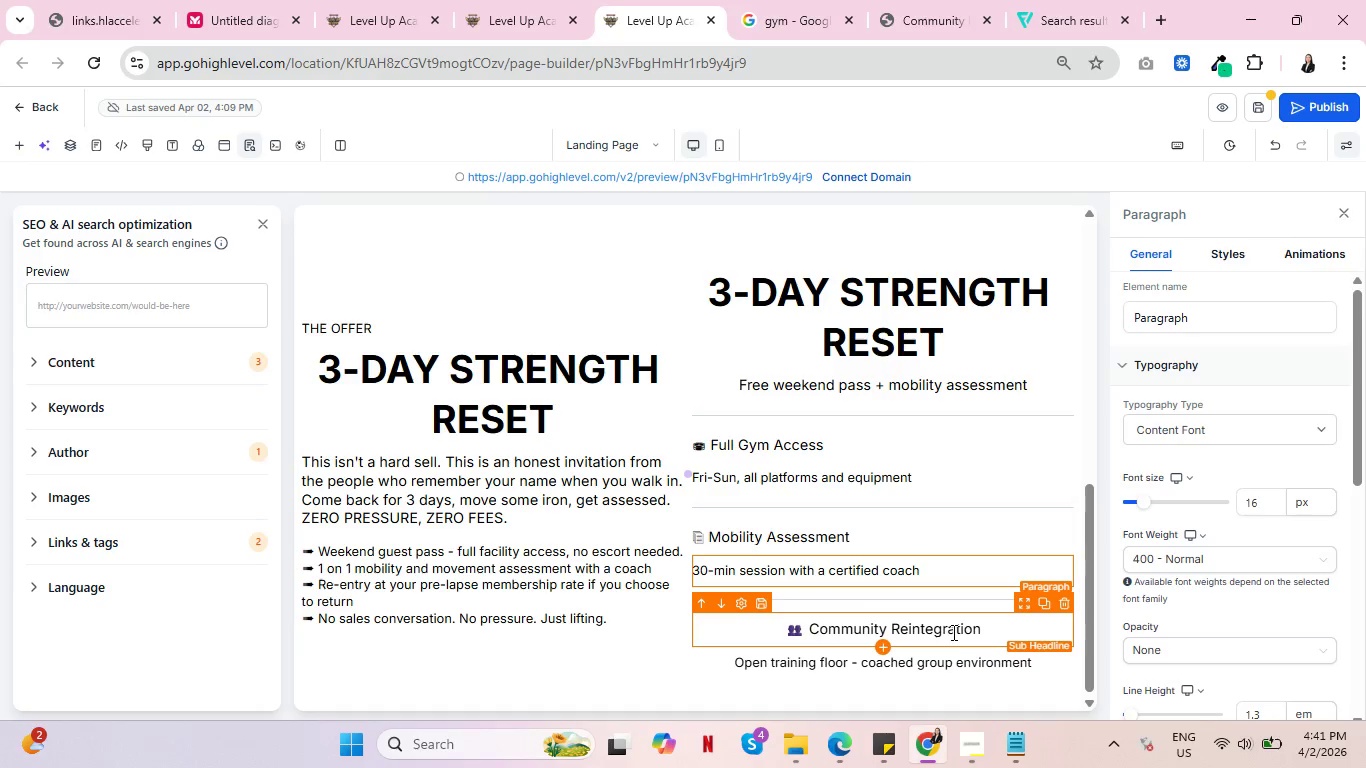 
left_click([952, 632])
 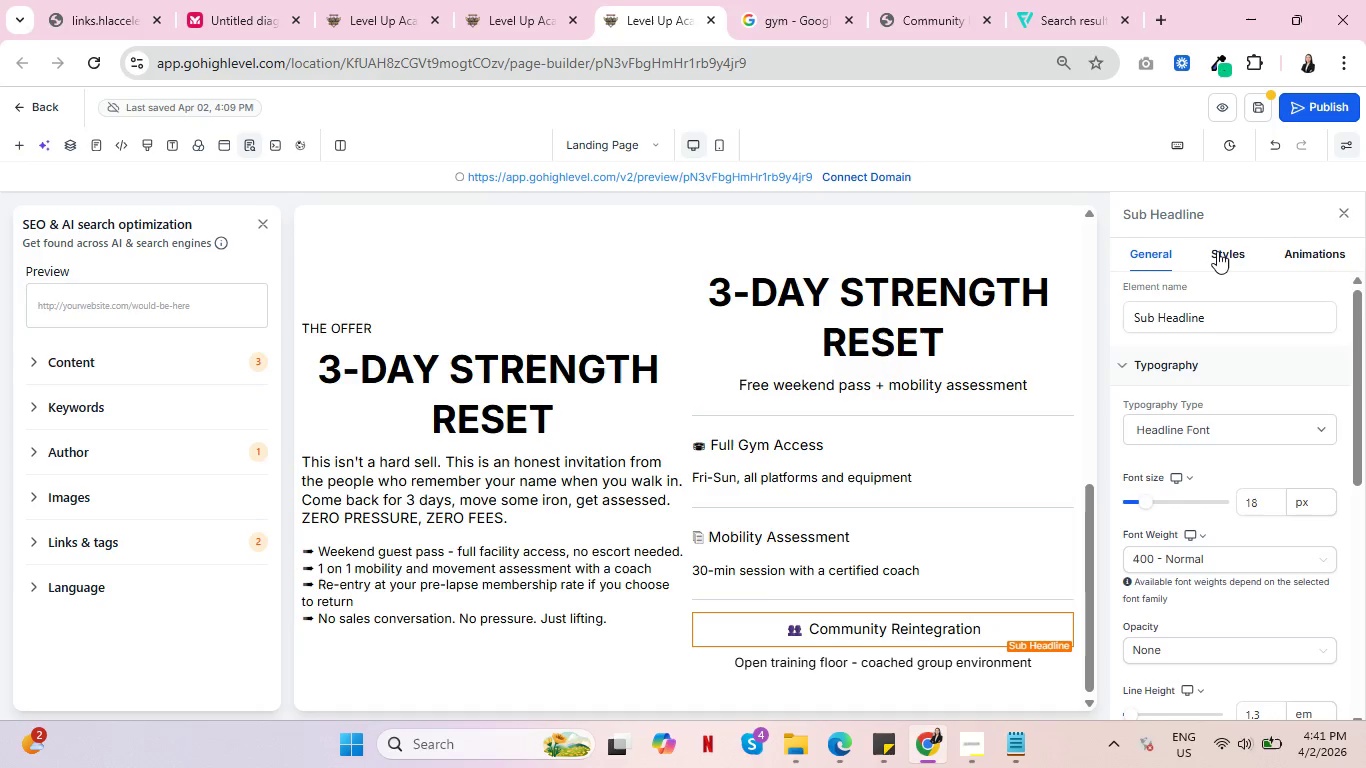 
left_click([1217, 251])
 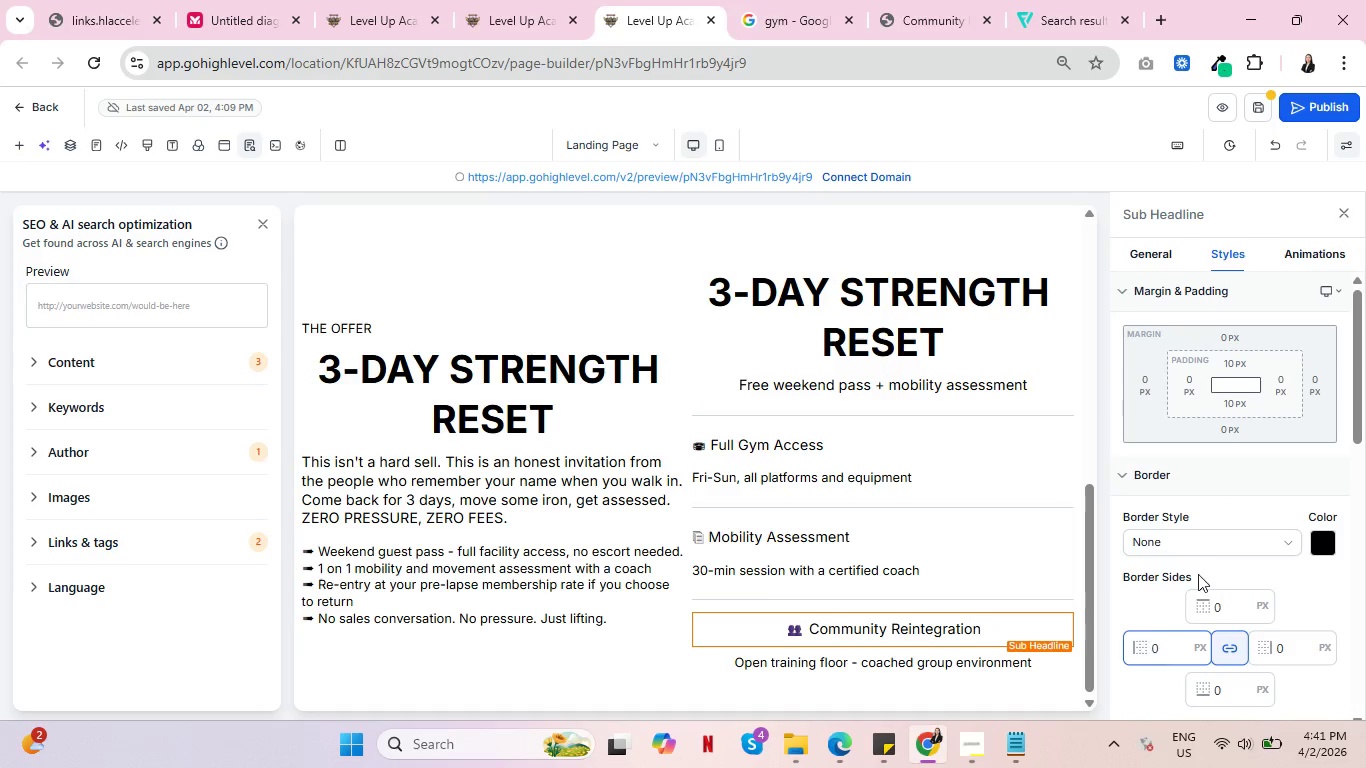 
scroll: coordinate [1209, 568], scroll_direction: down, amount: 3.0
 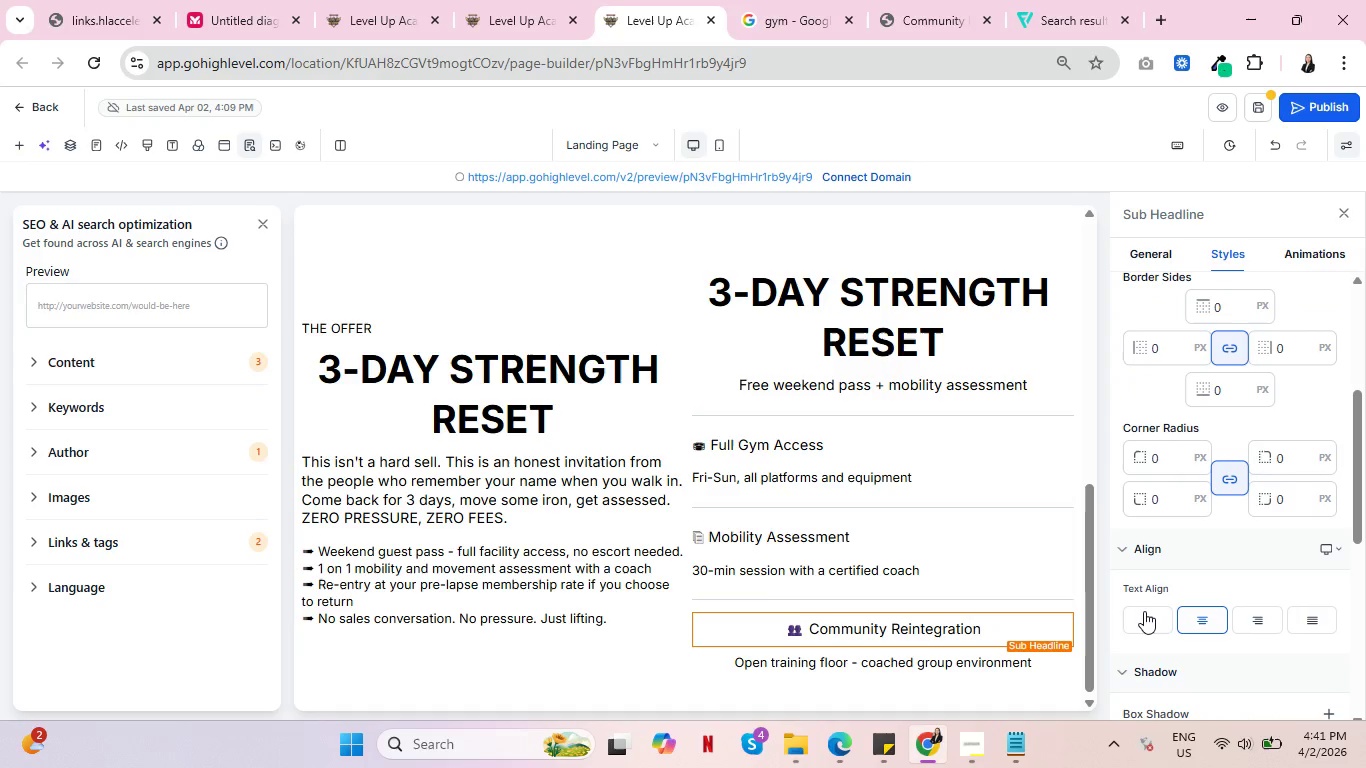 
left_click([1144, 611])
 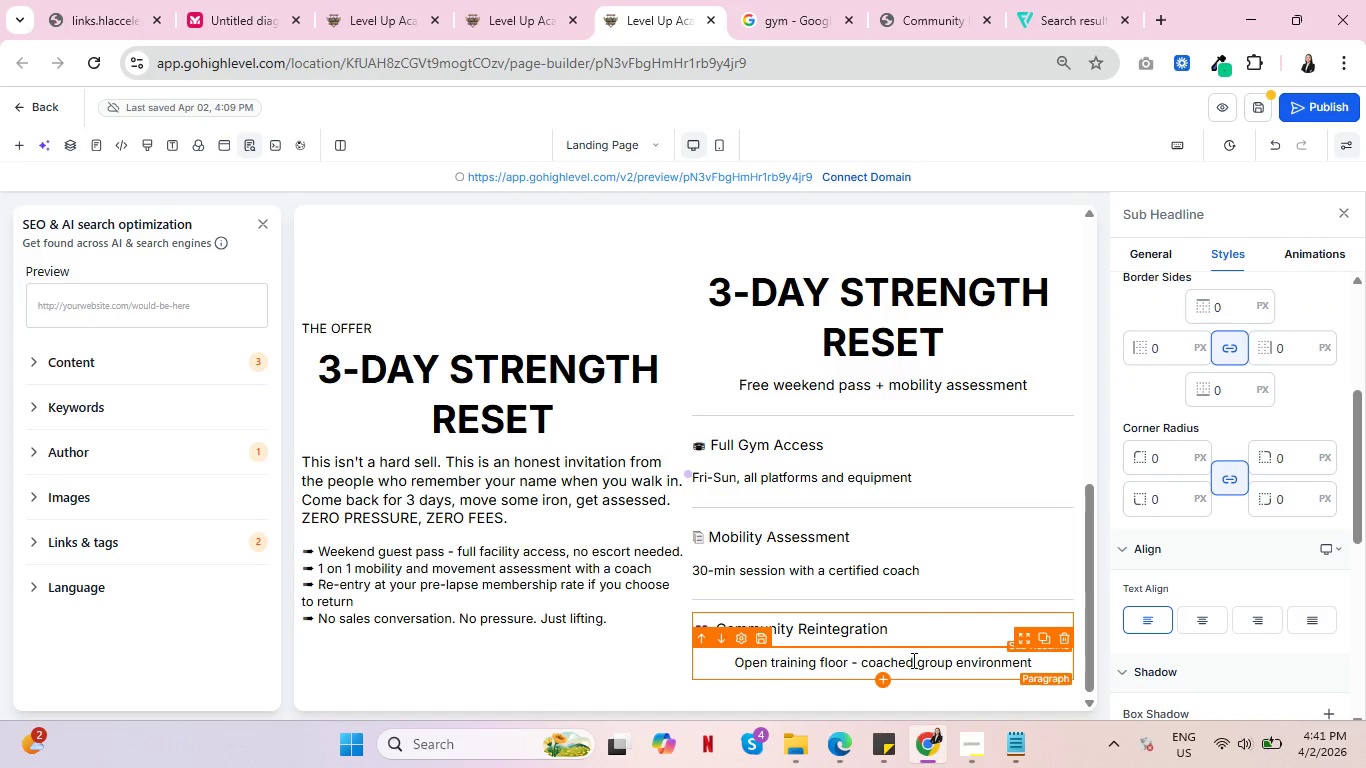 
left_click([912, 660])
 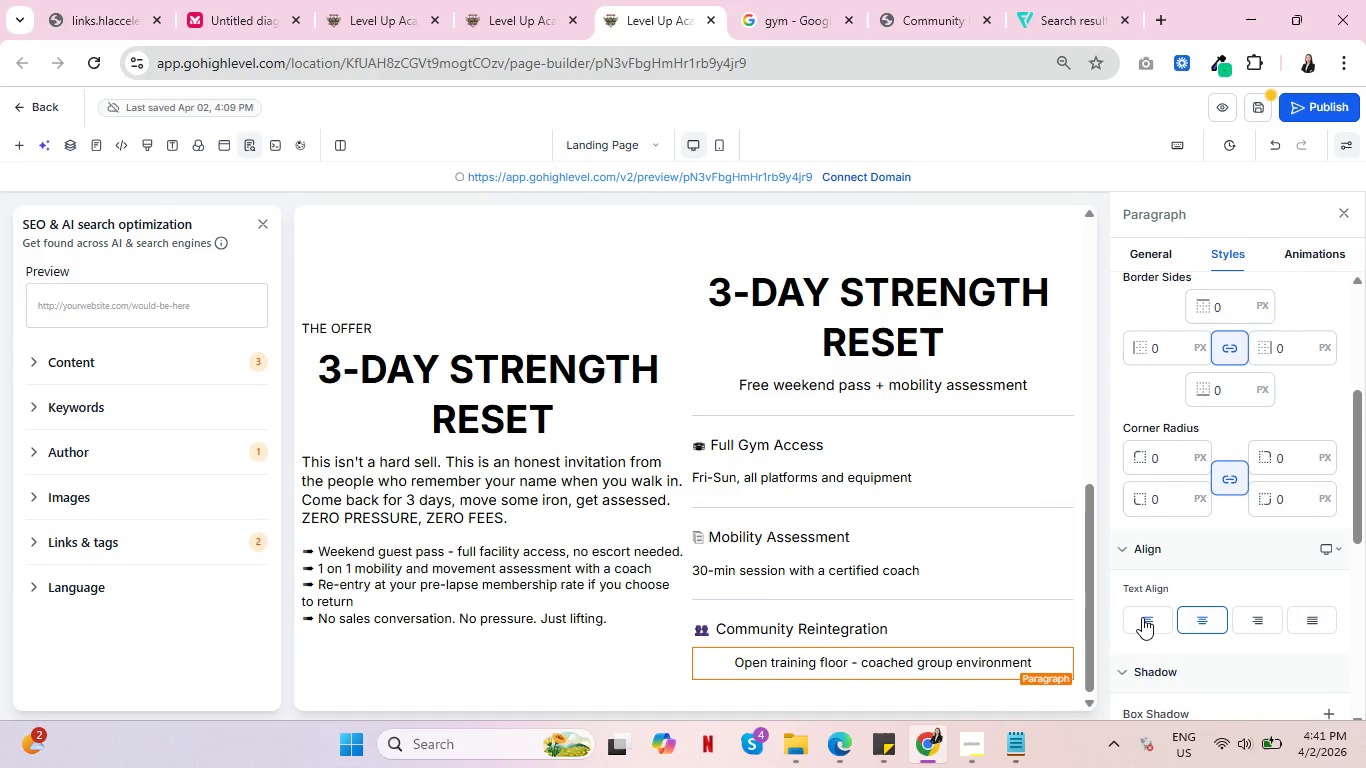 
left_click([1144, 616])
 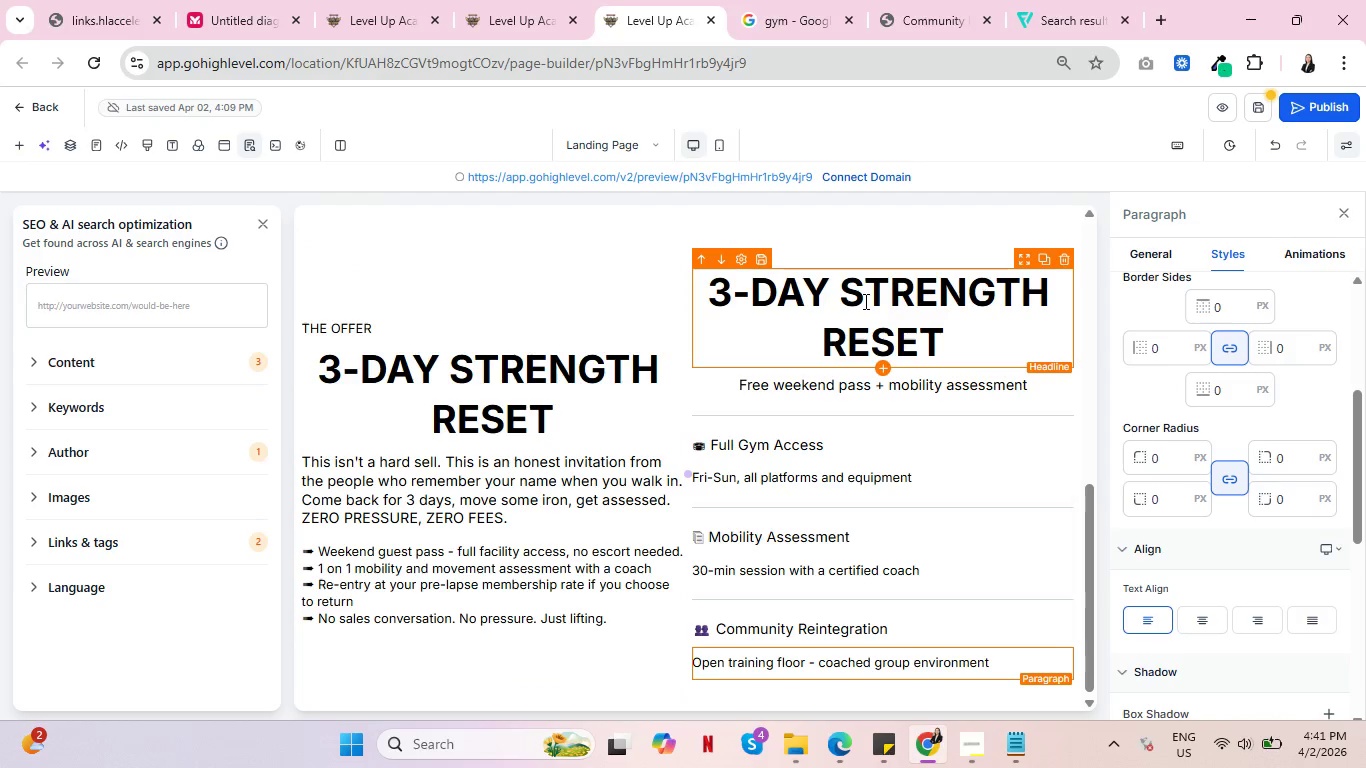 
wait(13.86)
 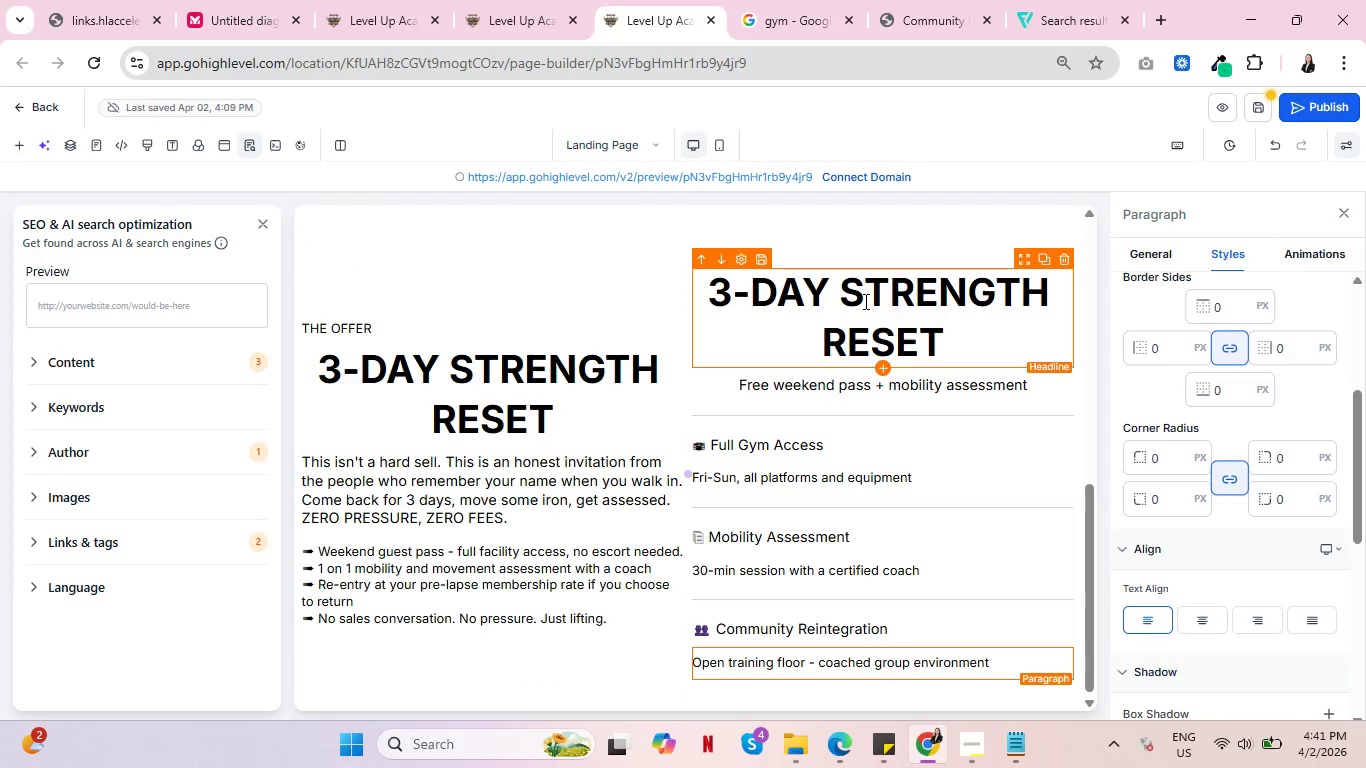 
left_click([615, 250])
 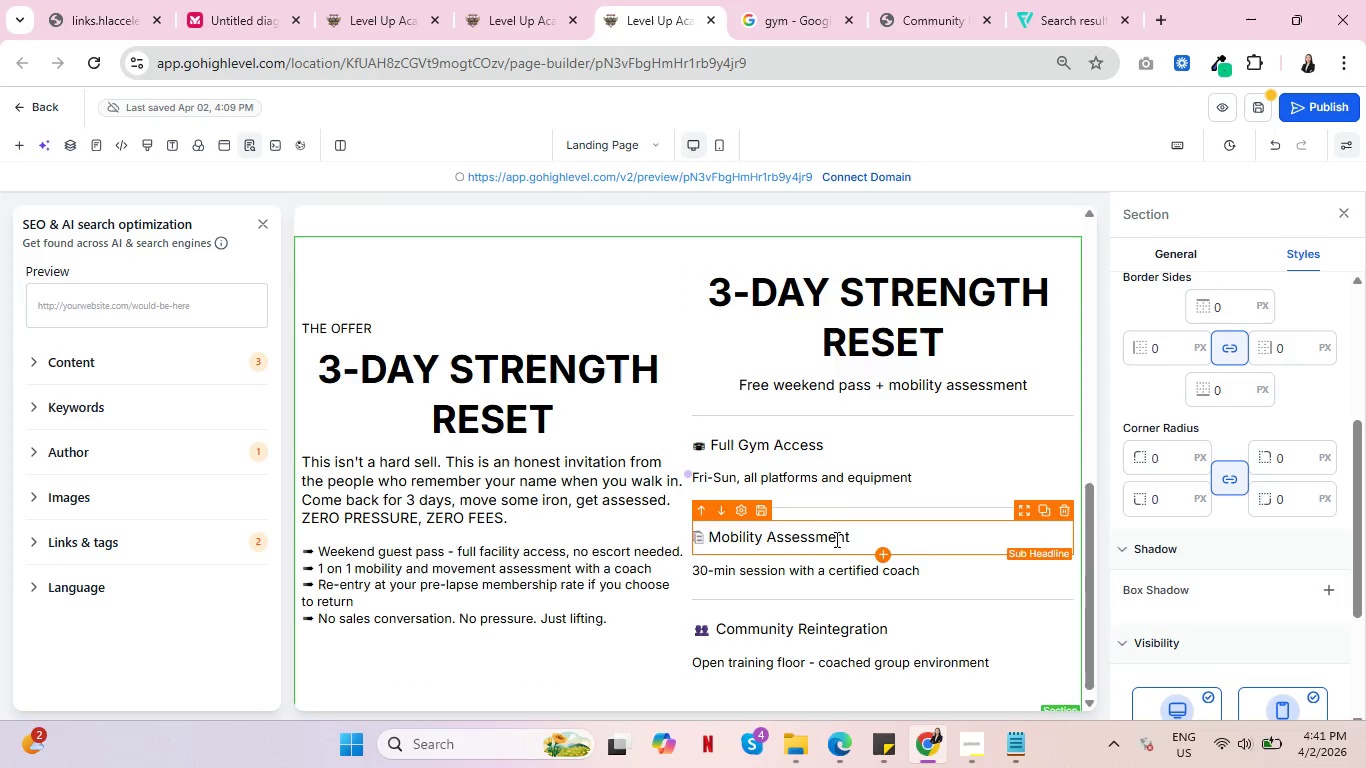 
scroll: coordinate [827, 550], scroll_direction: down, amount: 2.0
 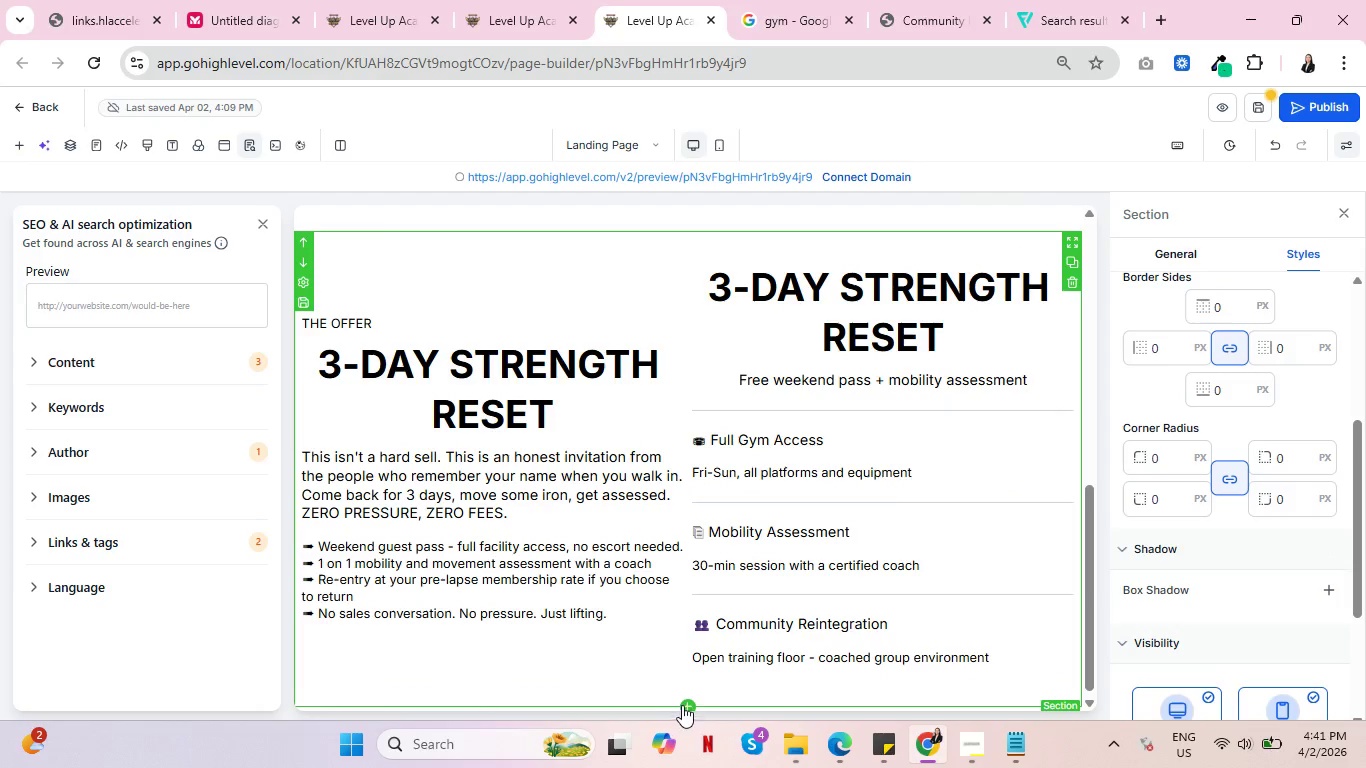 
left_click([688, 701])
 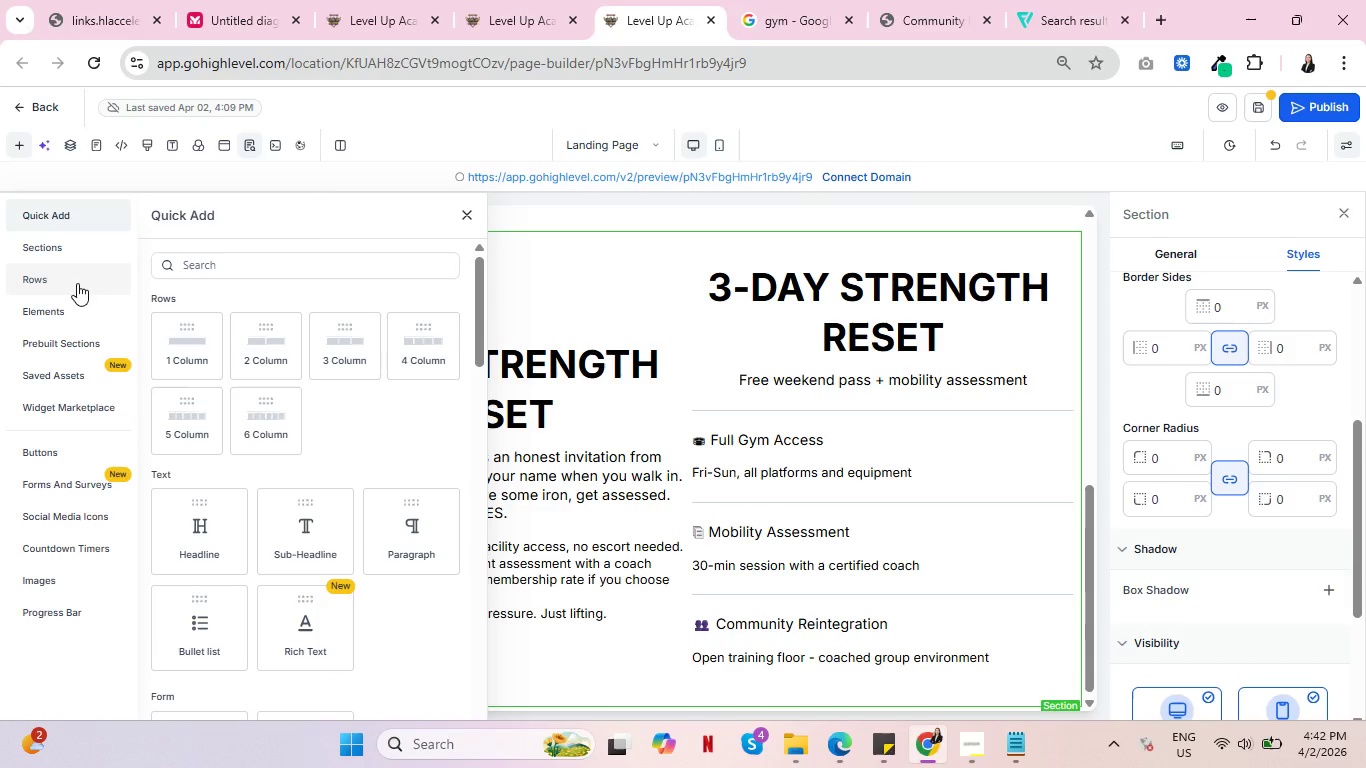 
left_click([61, 253])
 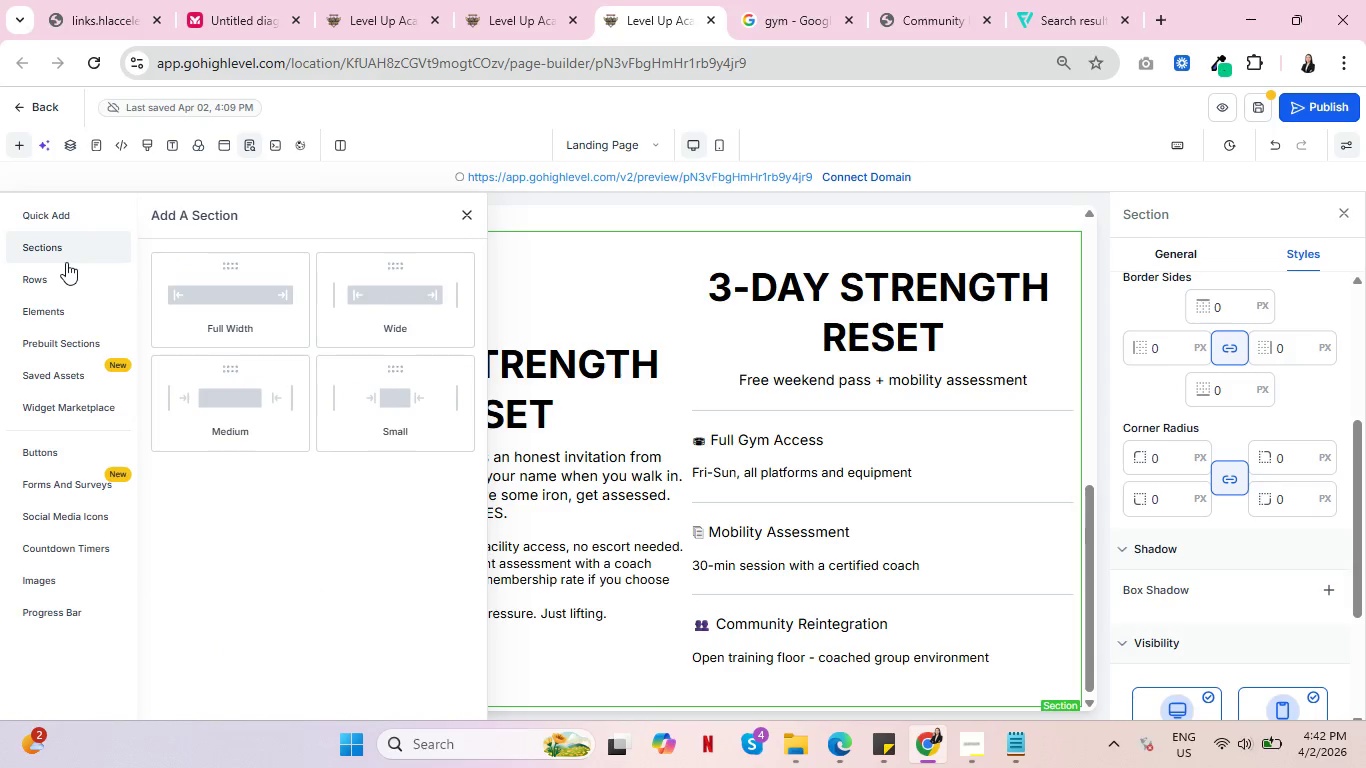 
scroll: coordinate [87, 341], scroll_direction: up, amount: 4.0
 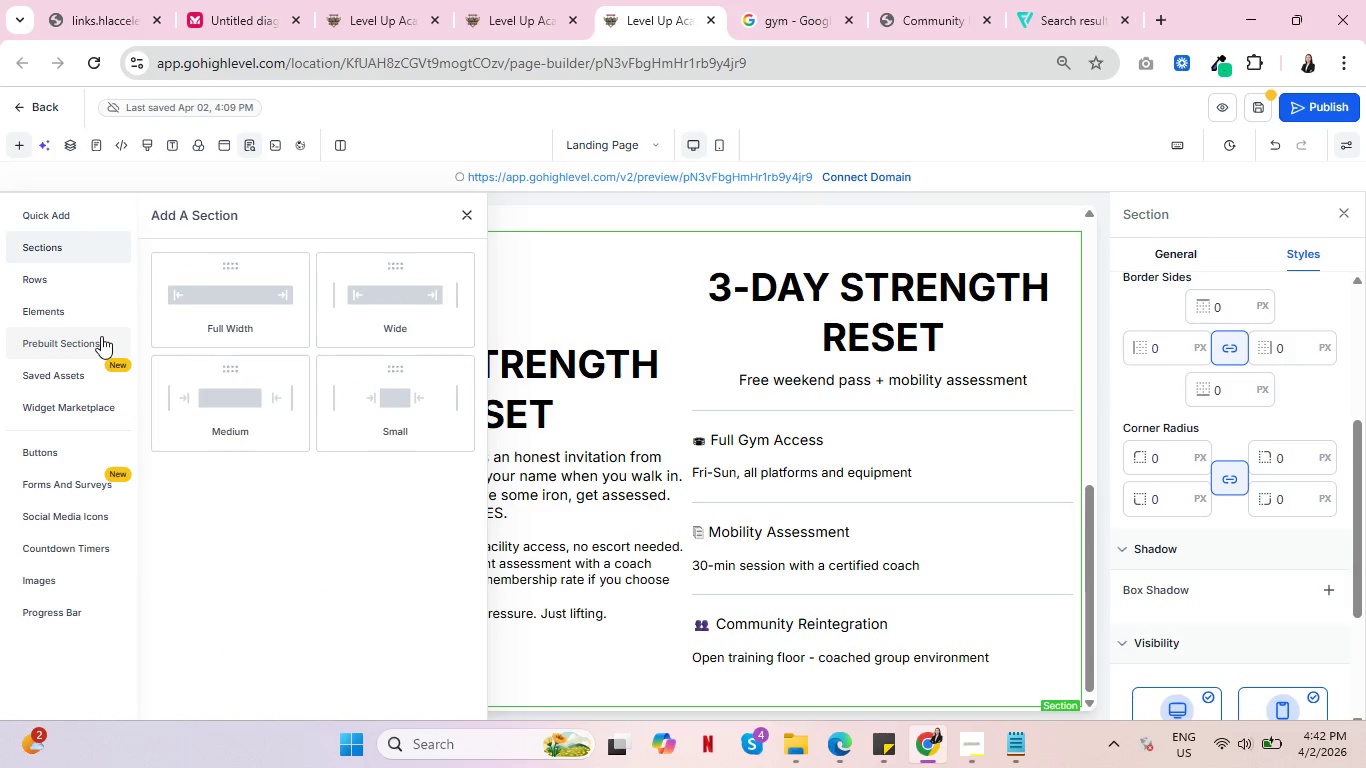 
left_click([241, 309])
 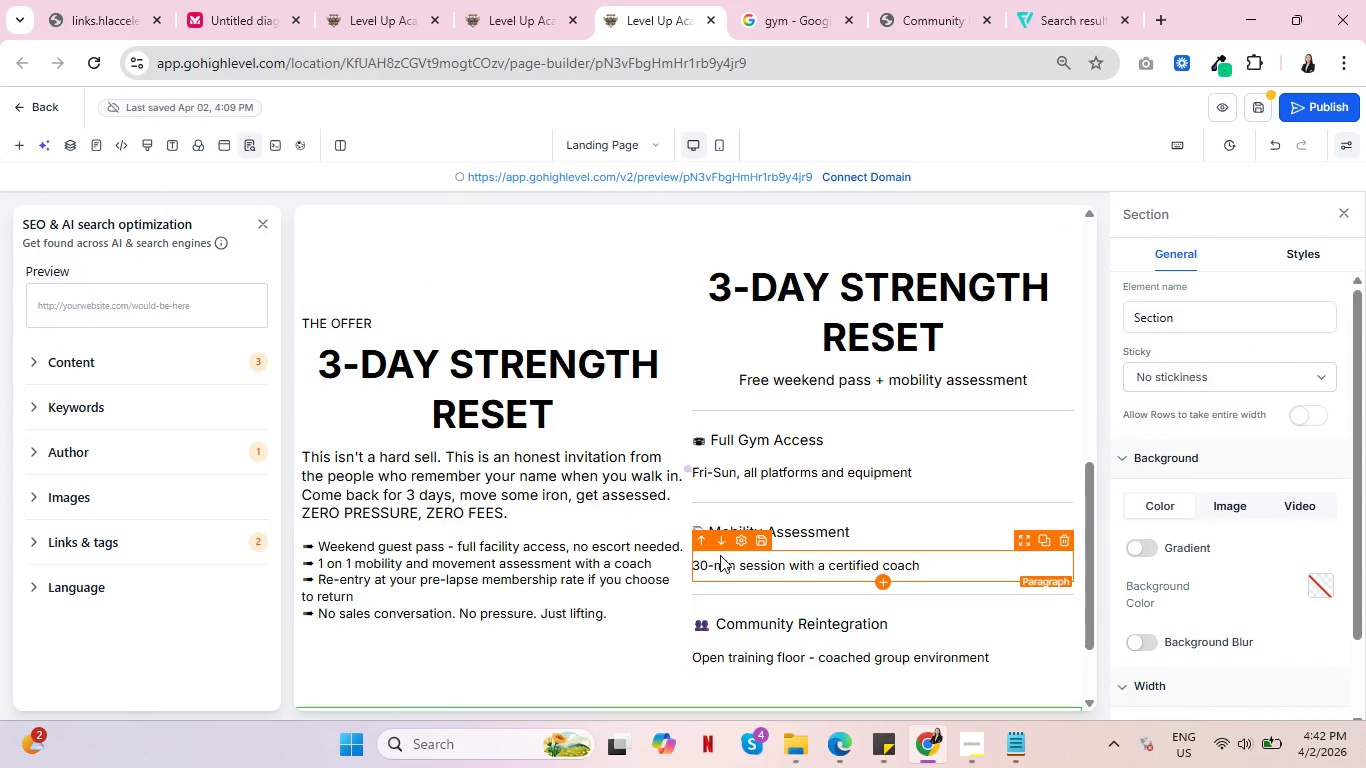 
scroll: coordinate [677, 591], scroll_direction: down, amount: 6.0
 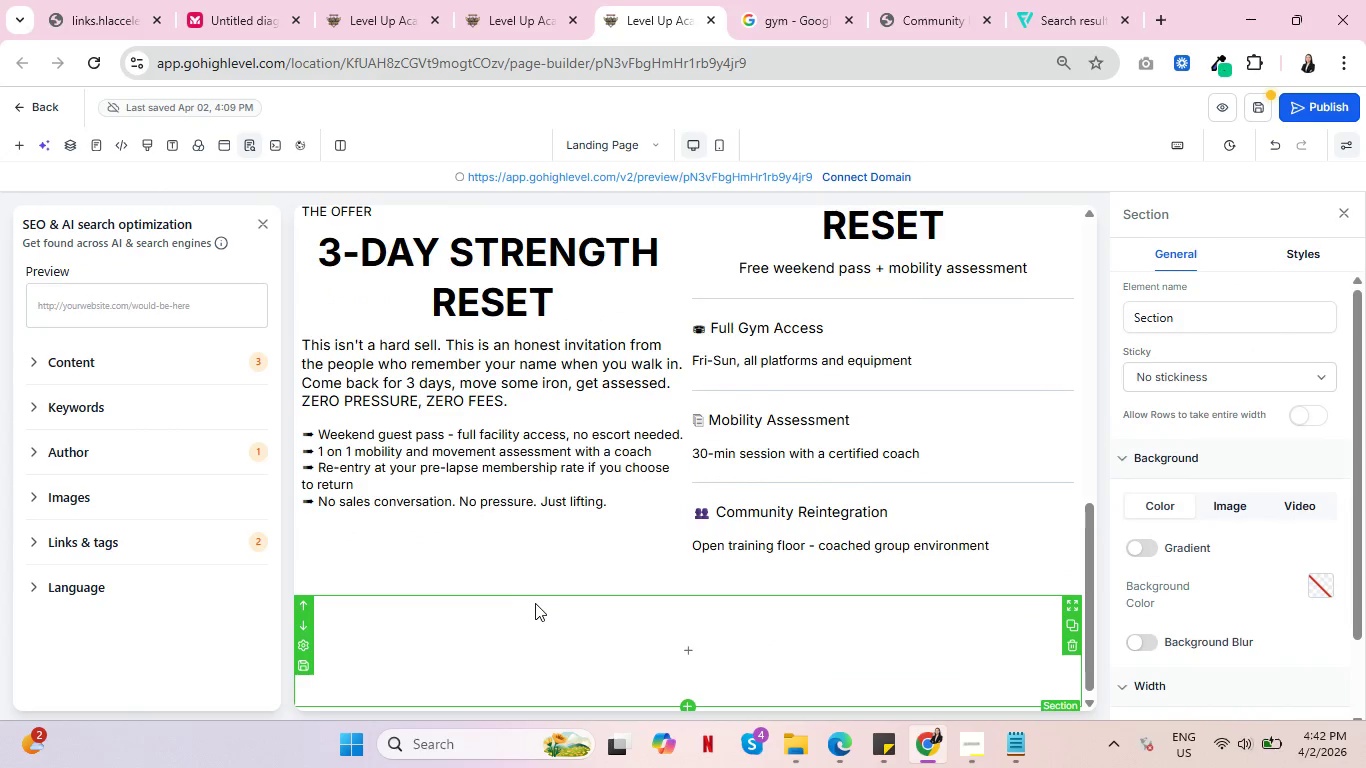 
scroll: coordinate [535, 602], scroll_direction: up, amount: 3.0
 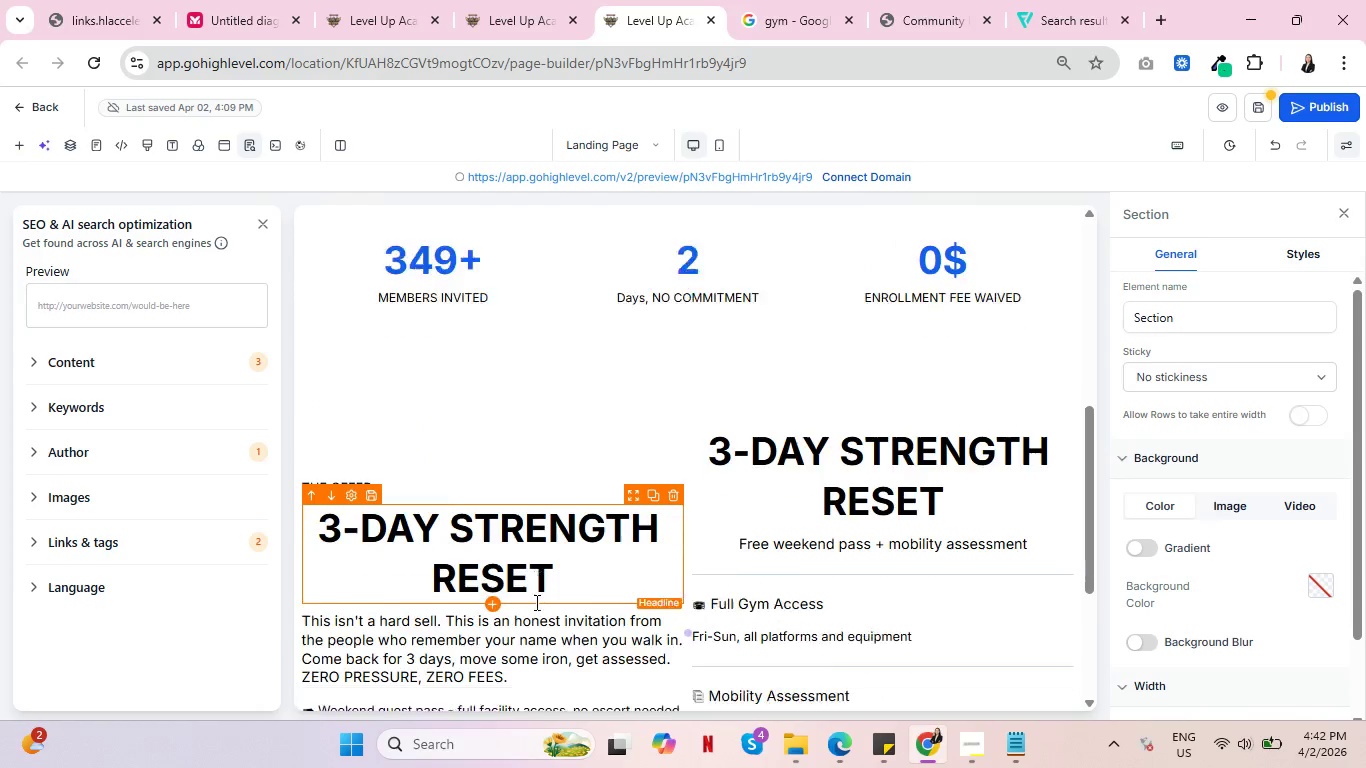 
scroll: coordinate [535, 602], scroll_direction: down, amount: 2.0
 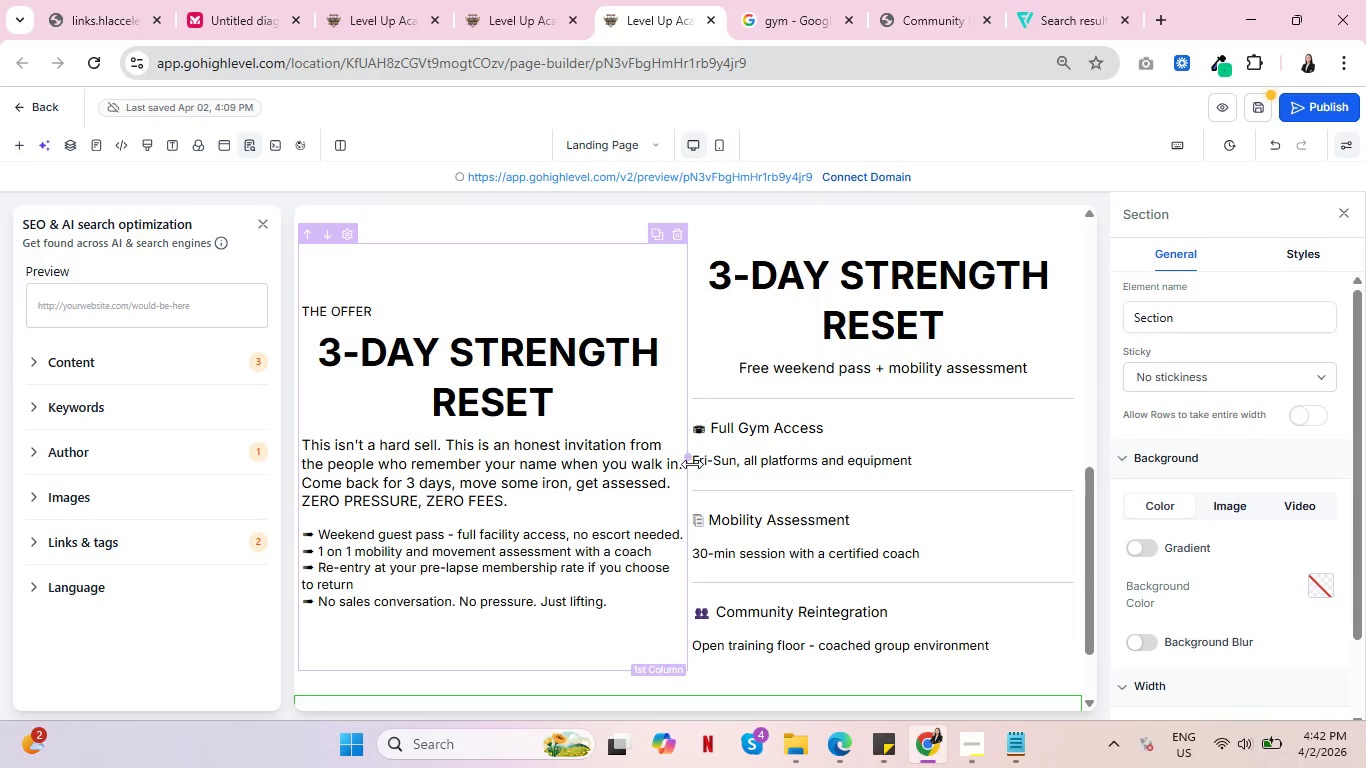 
wait(32.56)
 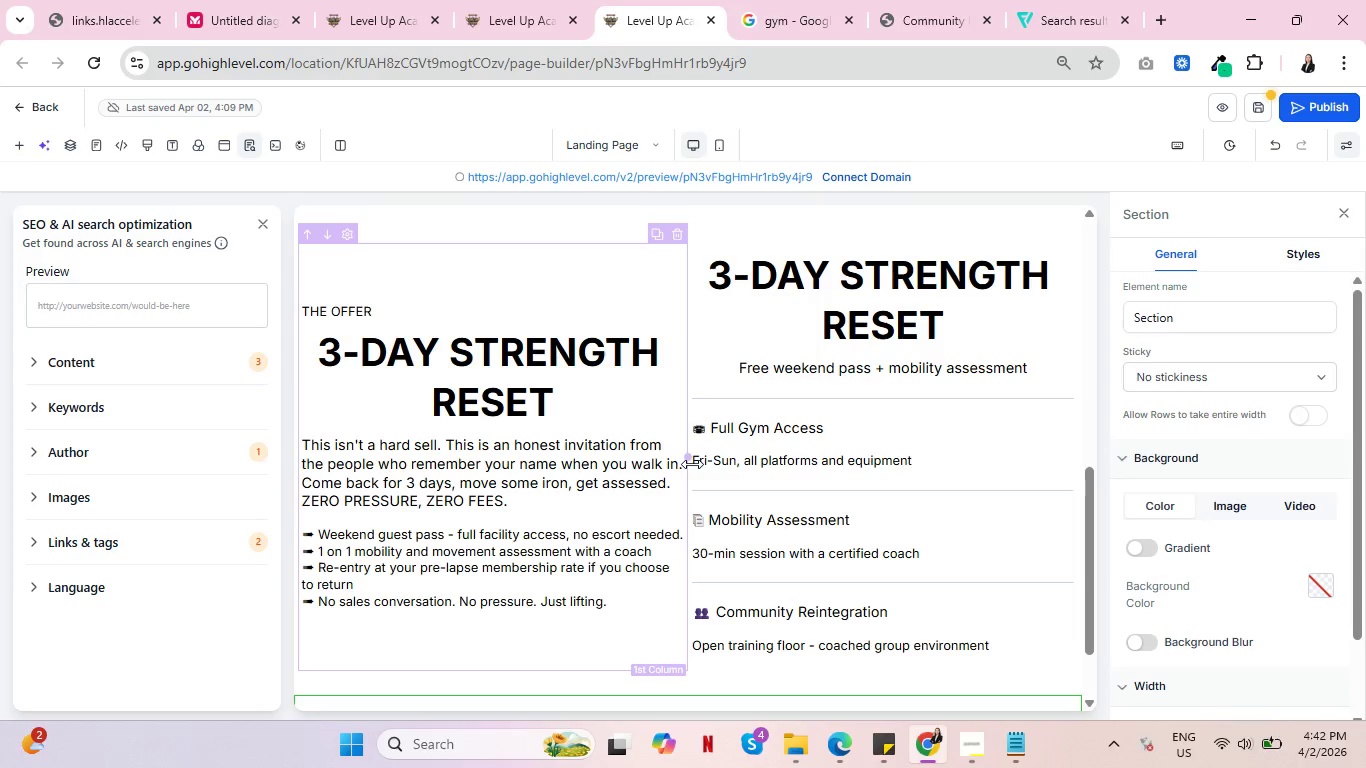 
scroll: coordinate [978, 511], scroll_direction: up, amount: 2.0
 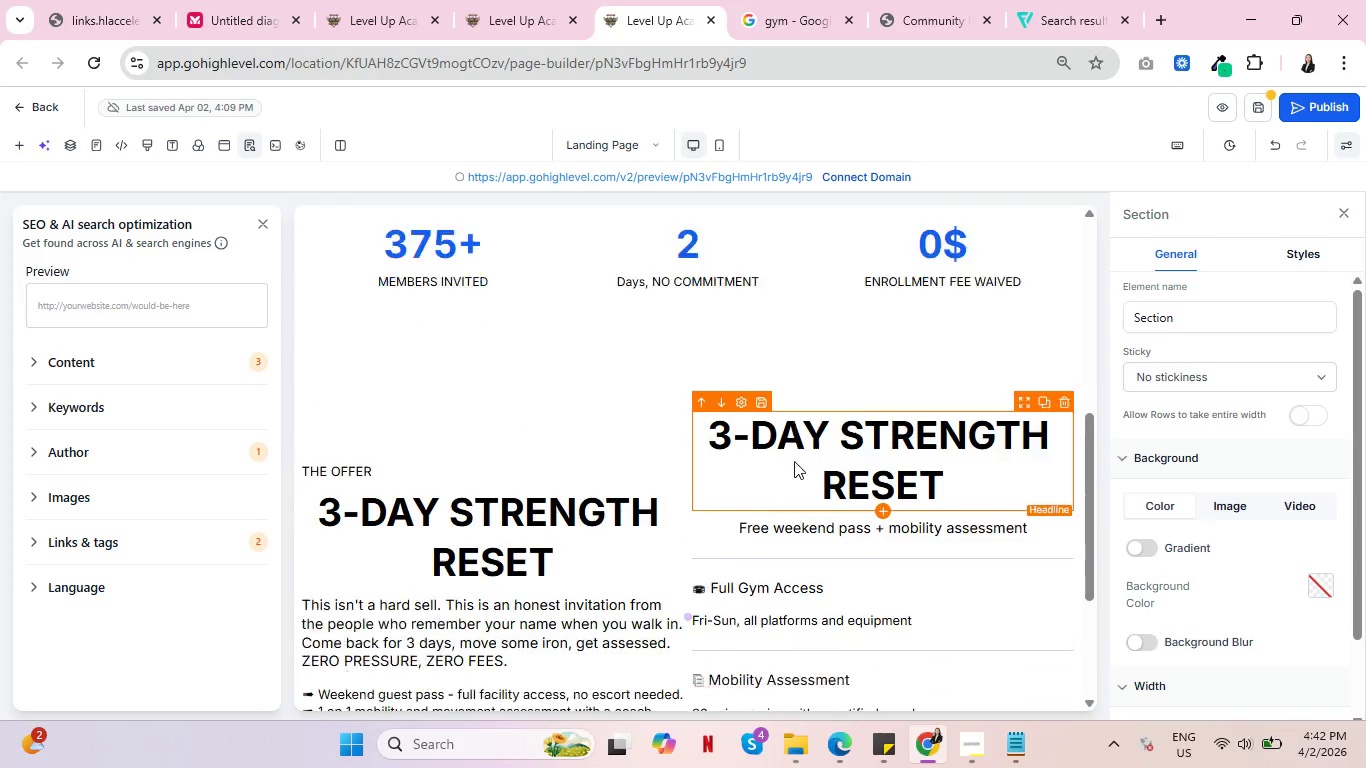 
scroll: coordinate [794, 461], scroll_direction: down, amount: 2.0
 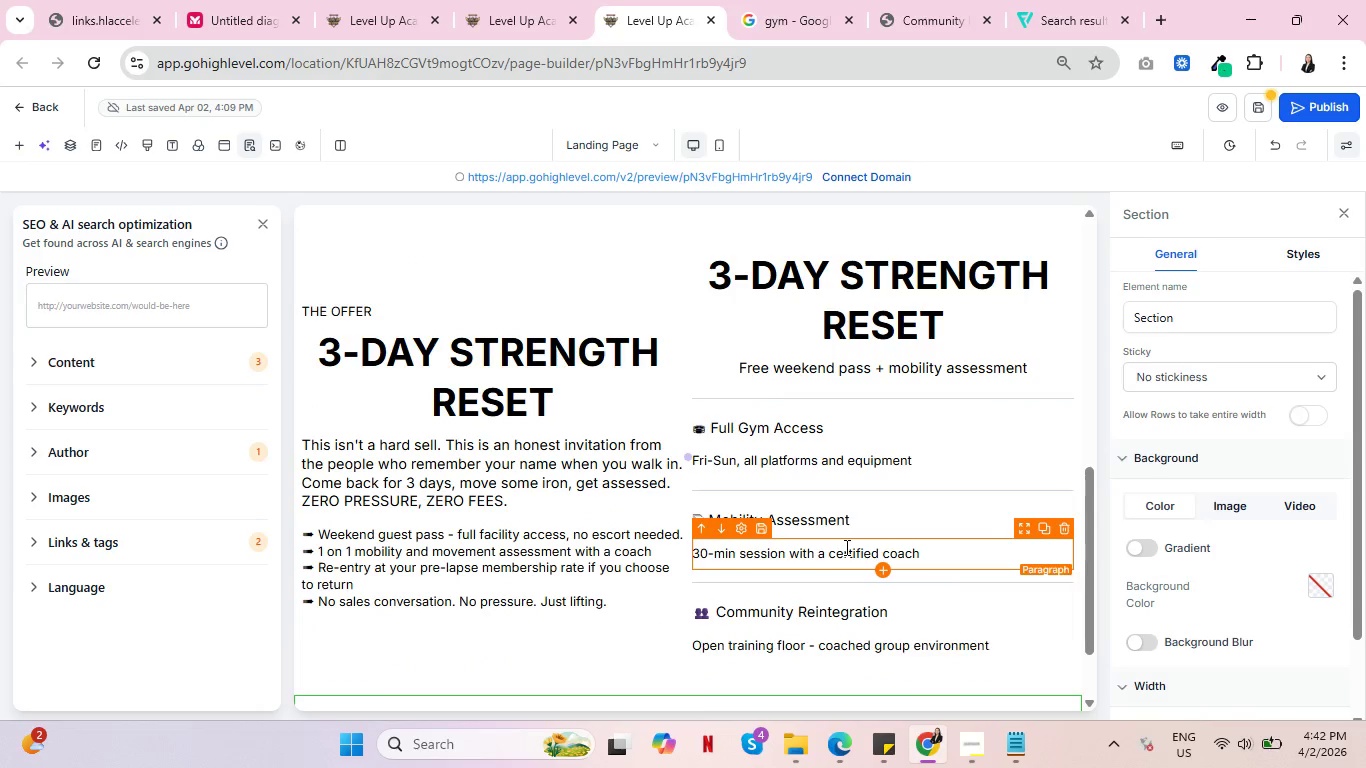 
wait(6.93)
 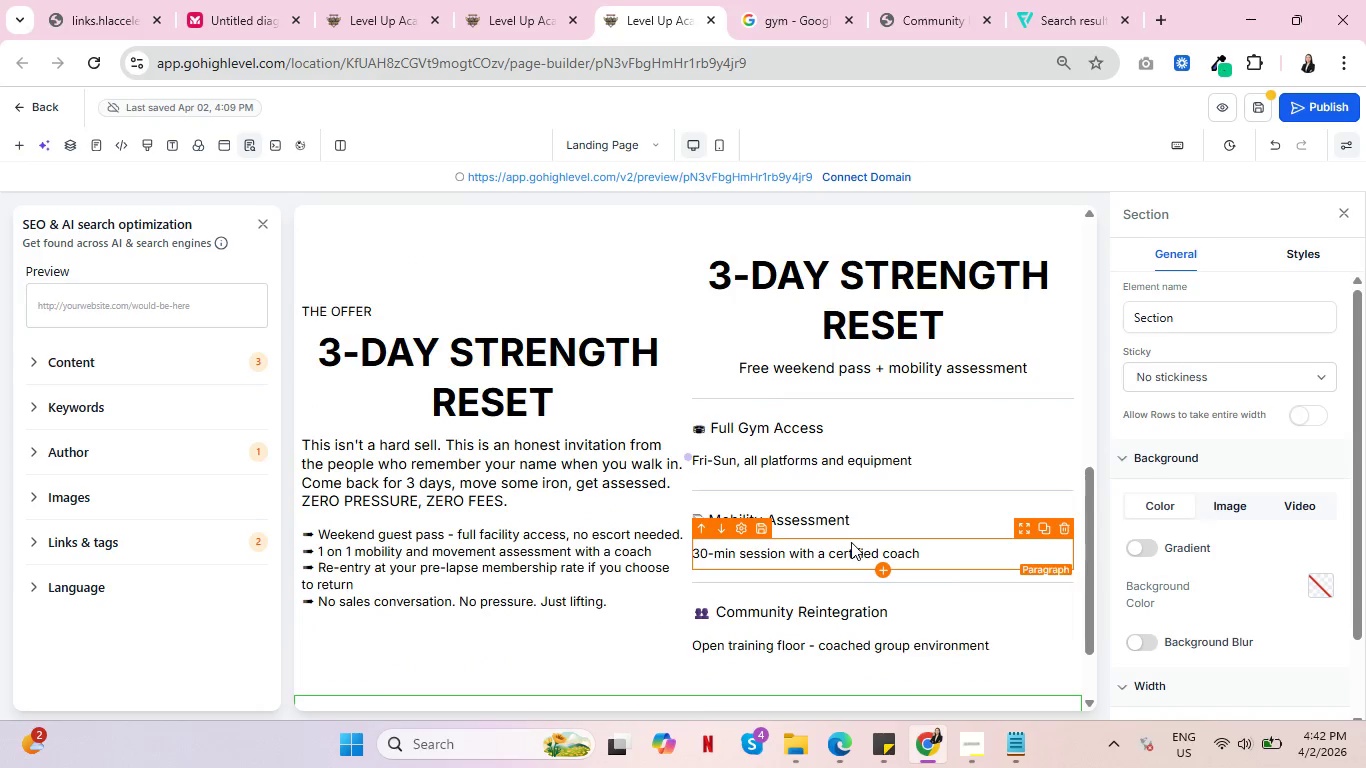 
scroll: coordinate [845, 547], scroll_direction: down, amount: 2.0
 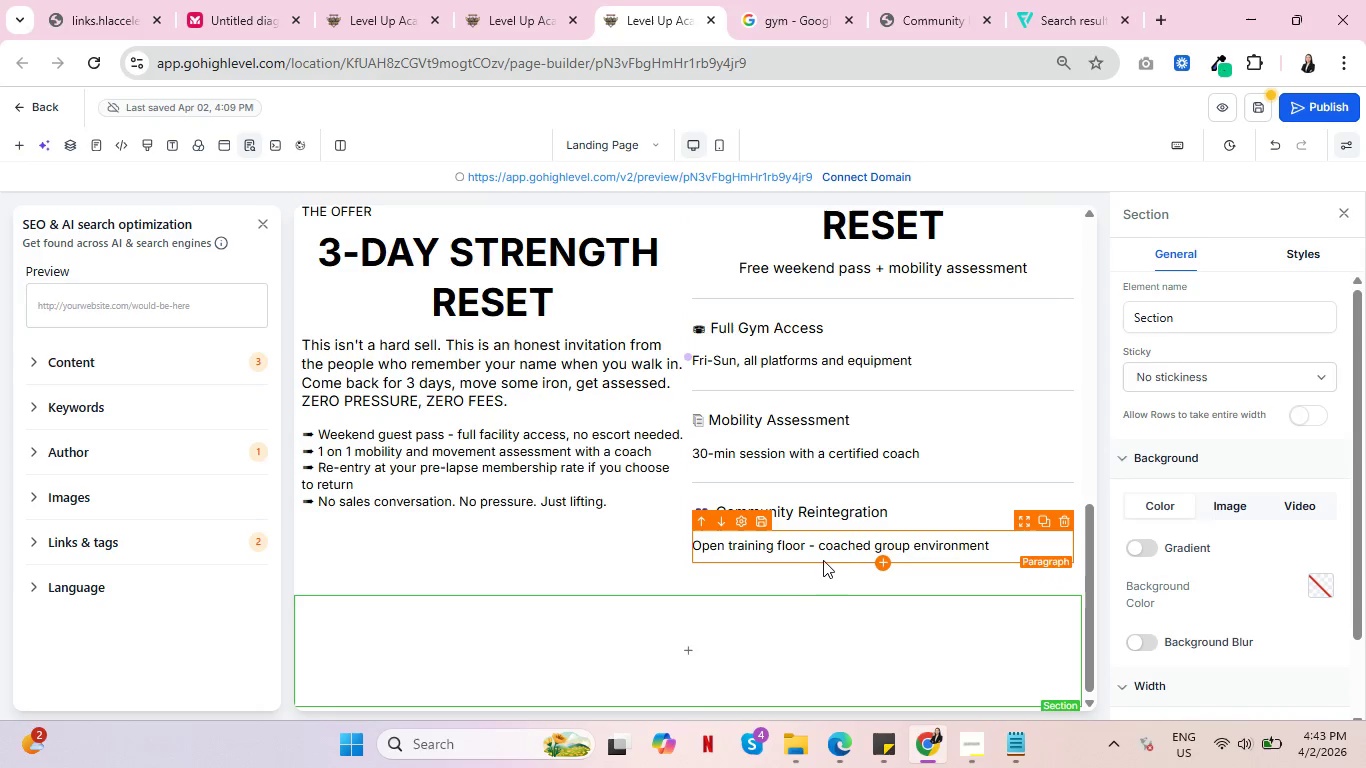 
wait(7.67)
 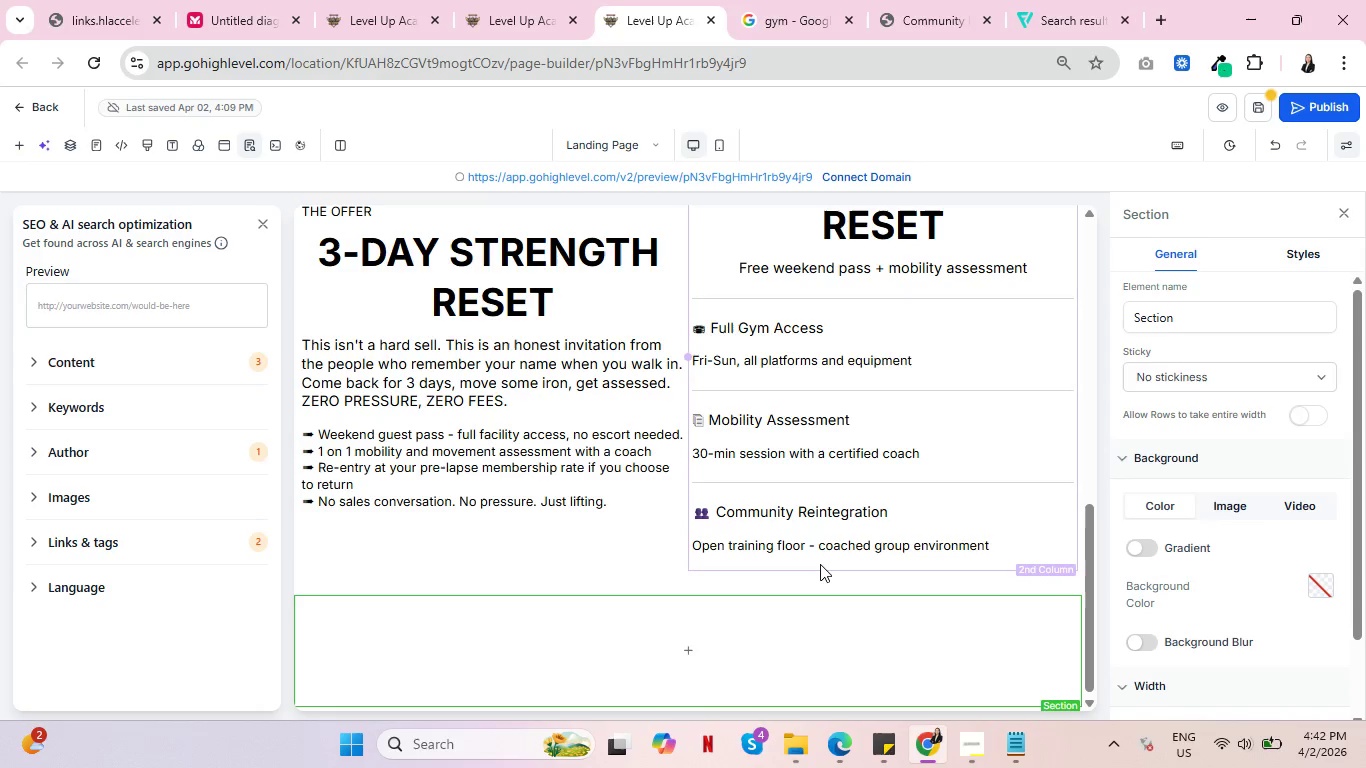 
left_click([885, 560])
 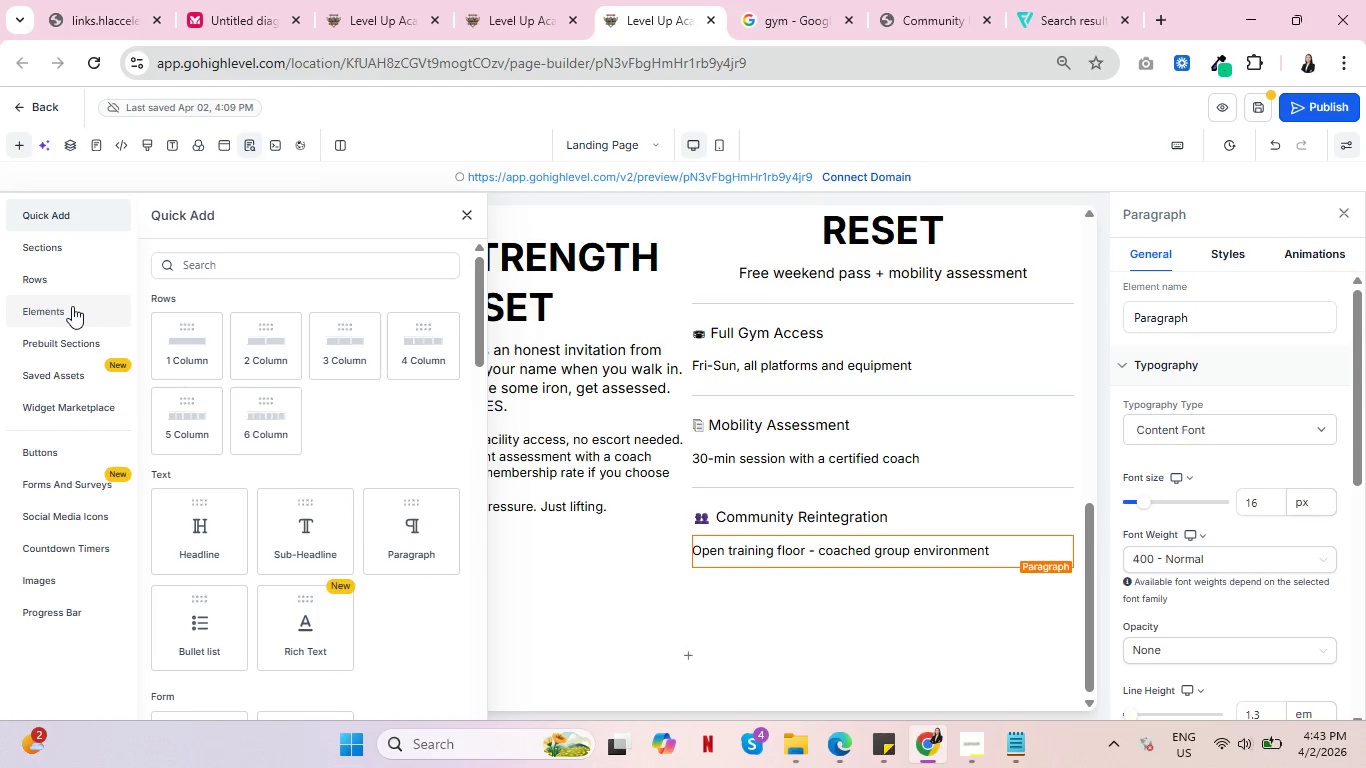 
wait(7.53)
 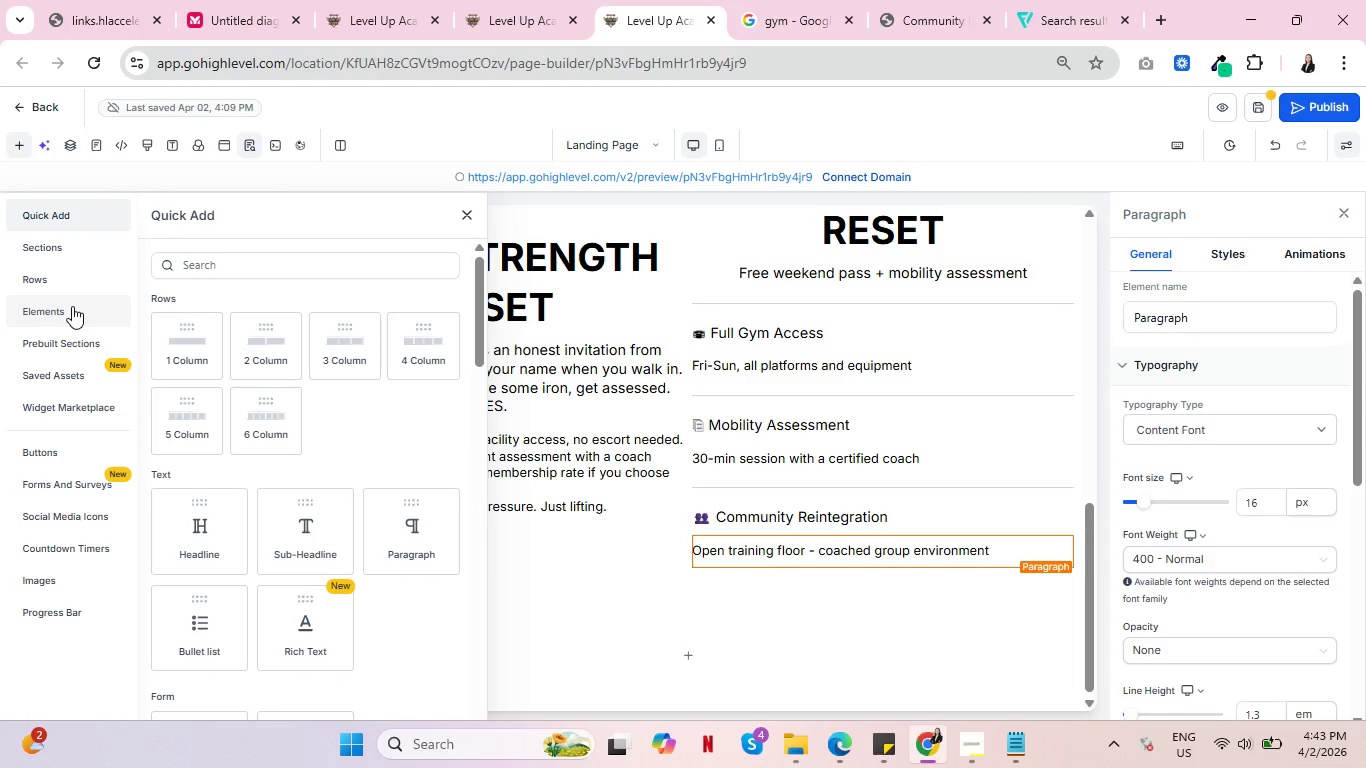 
key(Control+ControlLeft)
 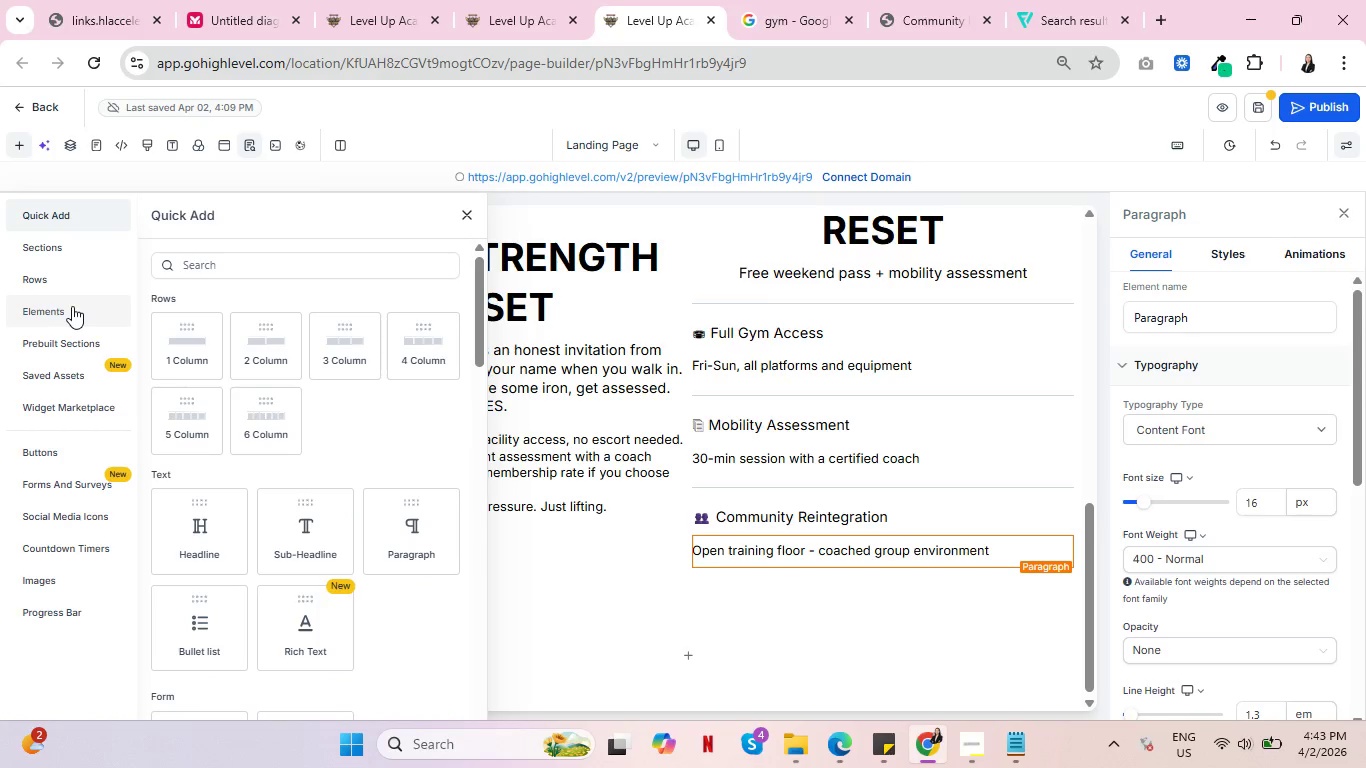 
key(Control+ControlLeft)
 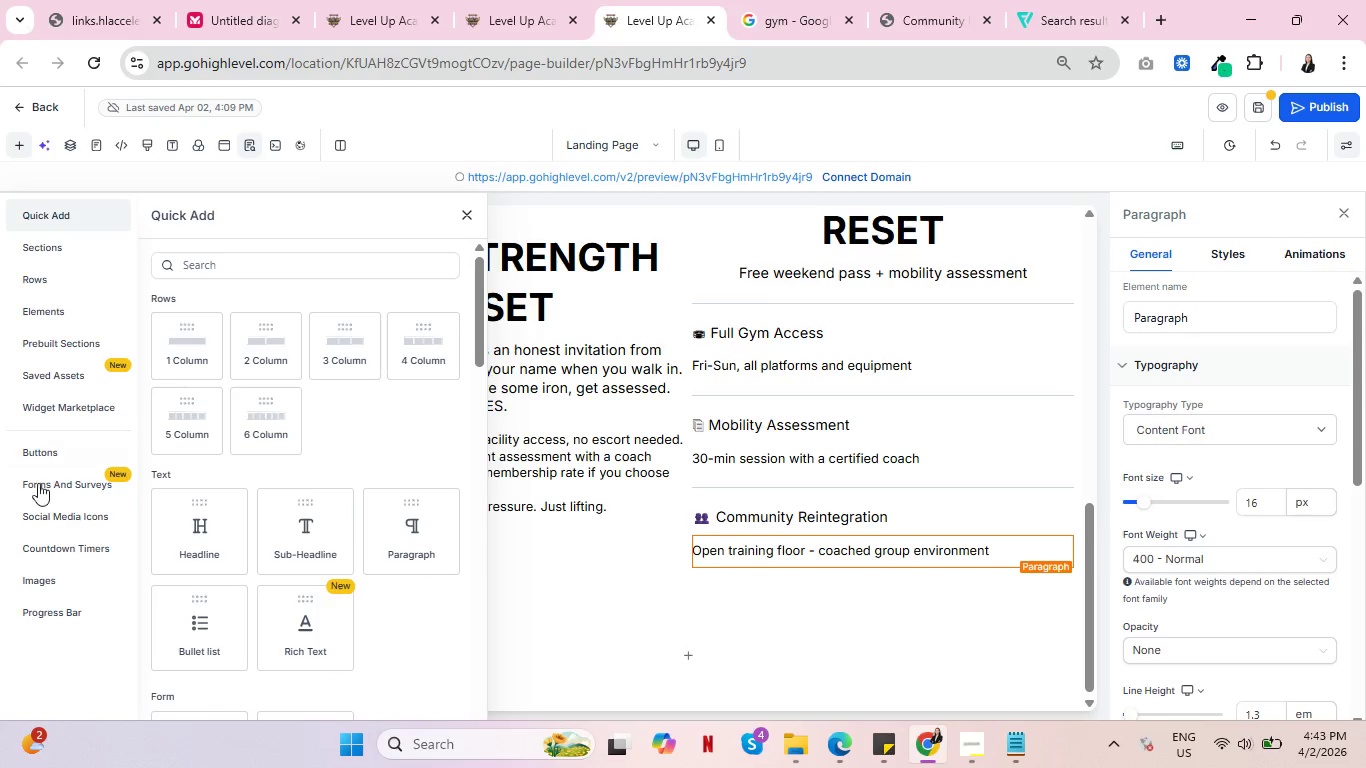 
left_click([48, 453])
 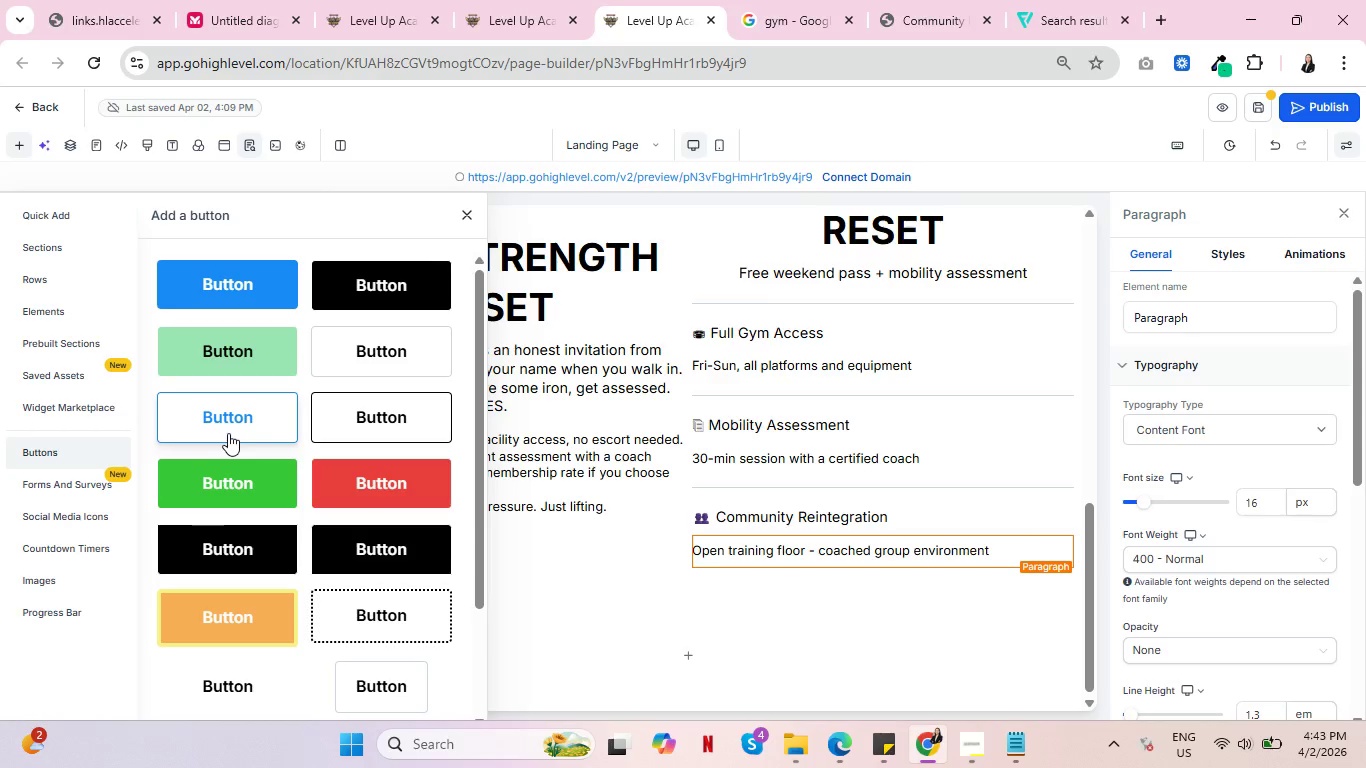 
wait(8.03)
 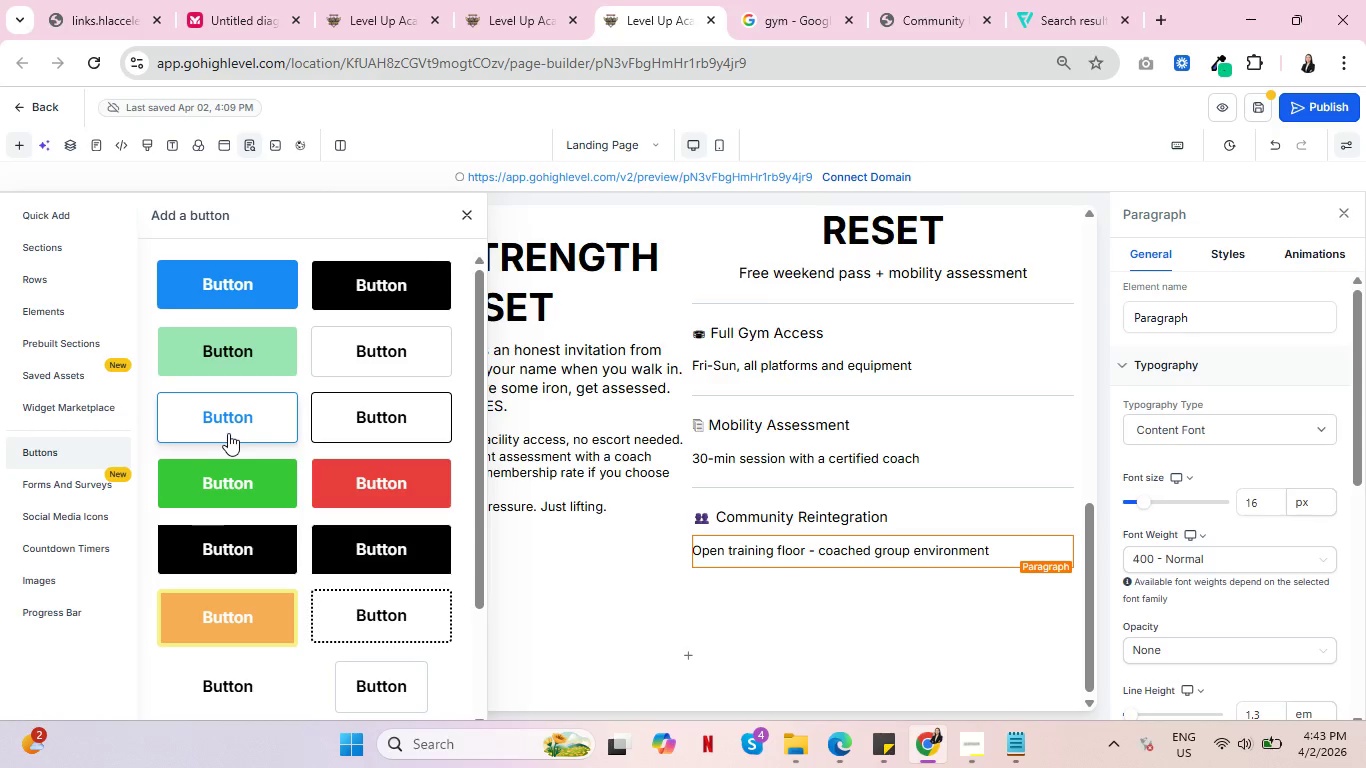 
left_click([225, 493])
 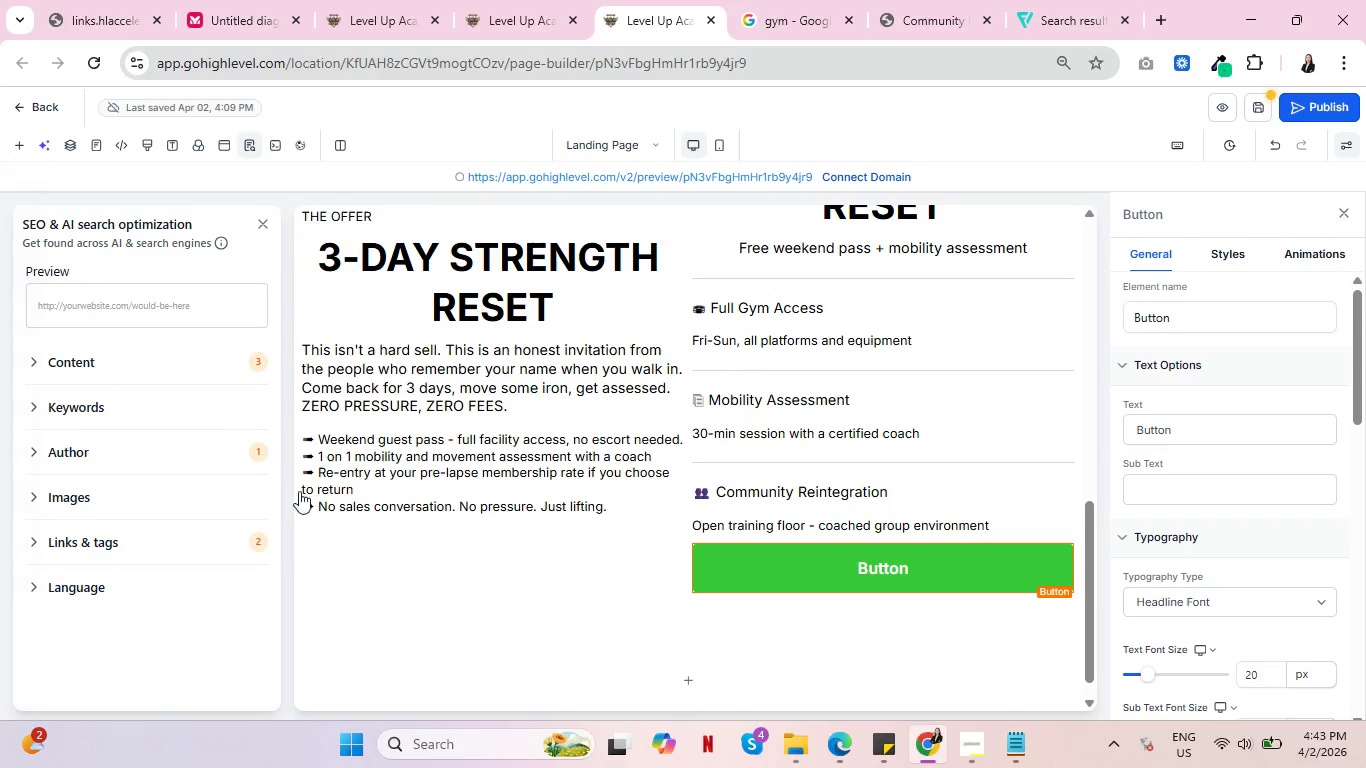 
mouse_move([901, 558])
 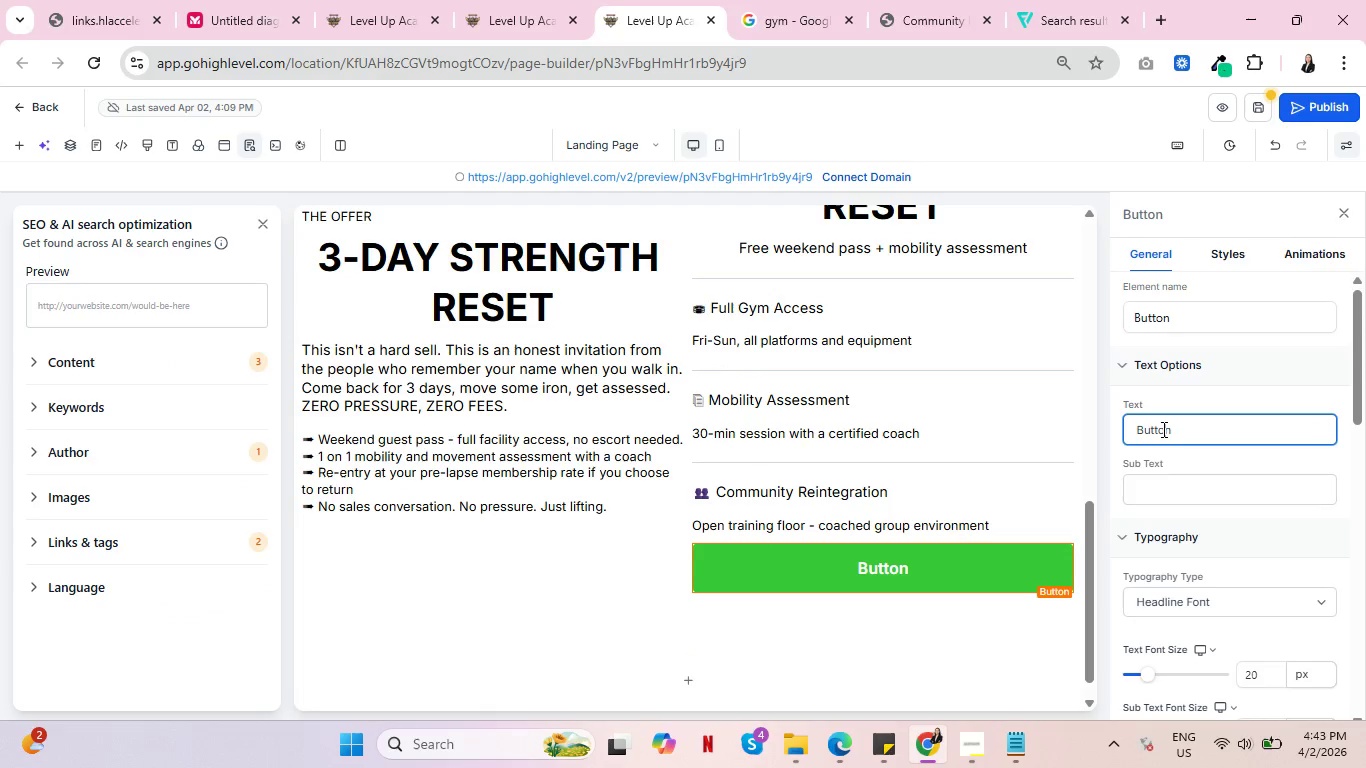 
double_click([1162, 429])
 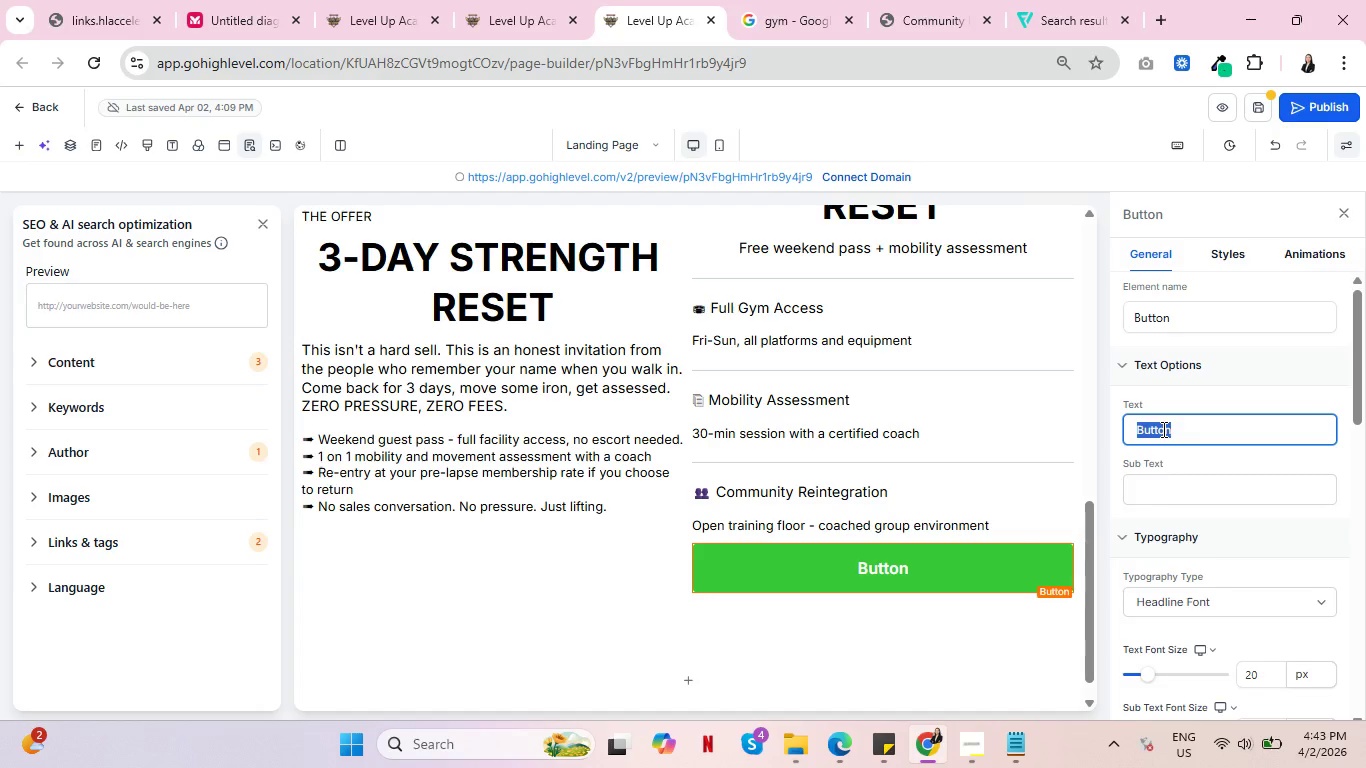 
type(REse)
key(Backspace)
key(Backspace)
key(Backspace)
type(serve My )
key(Backspace)
key(Backspace)
key(Backspace)
key(Backspace)
key(Backspace)
key(Backspace)
key(Backspace)
key(Backspace)
key(Backspace)
type(s)
key(Backspace)
type(eserve )
 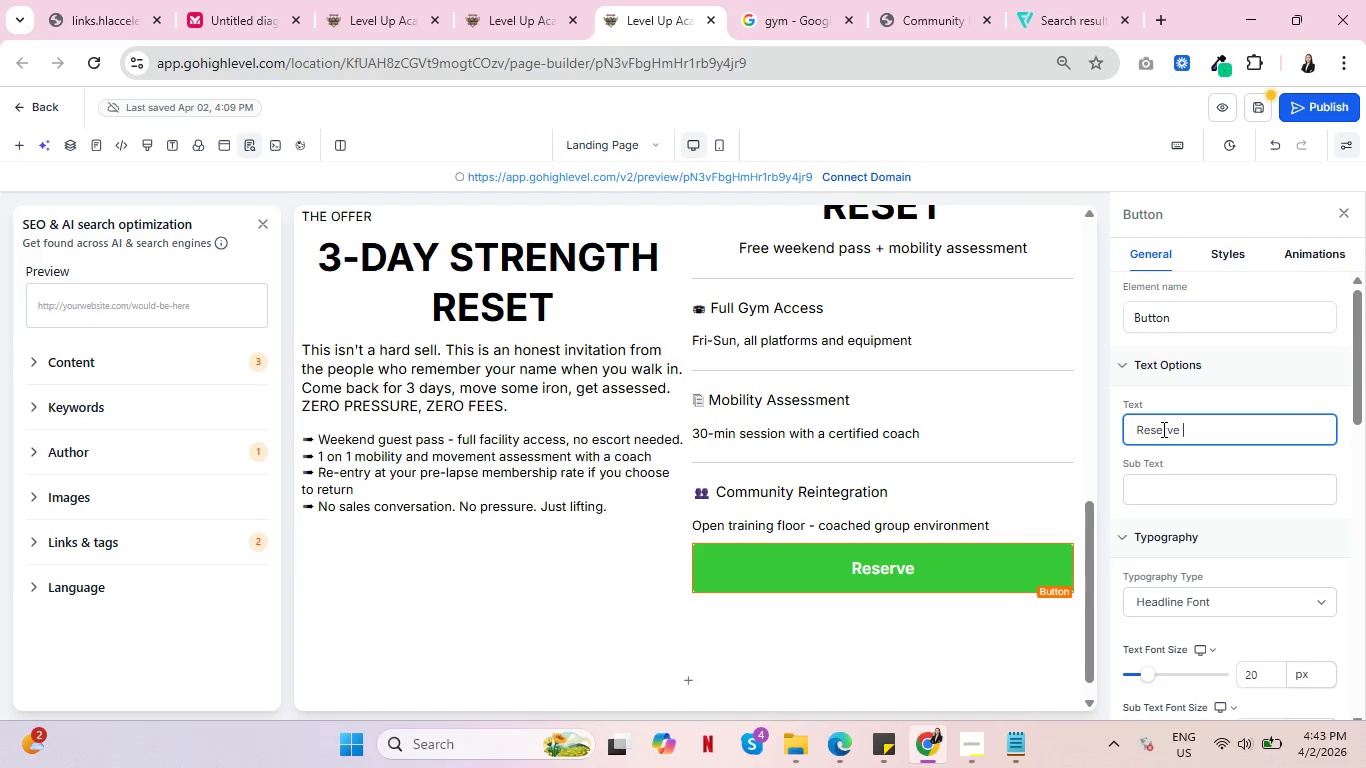 
wait(8.36)
 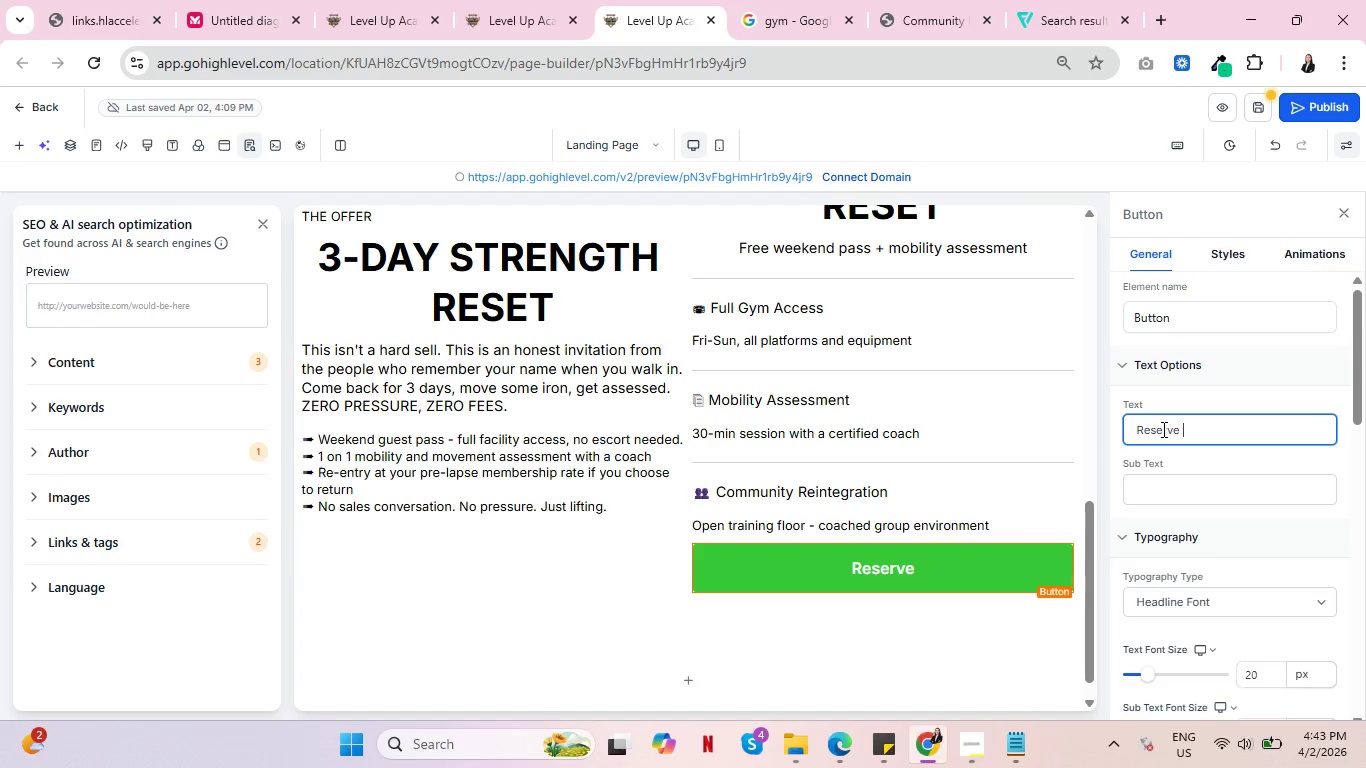 
key(Control+ControlLeft)
 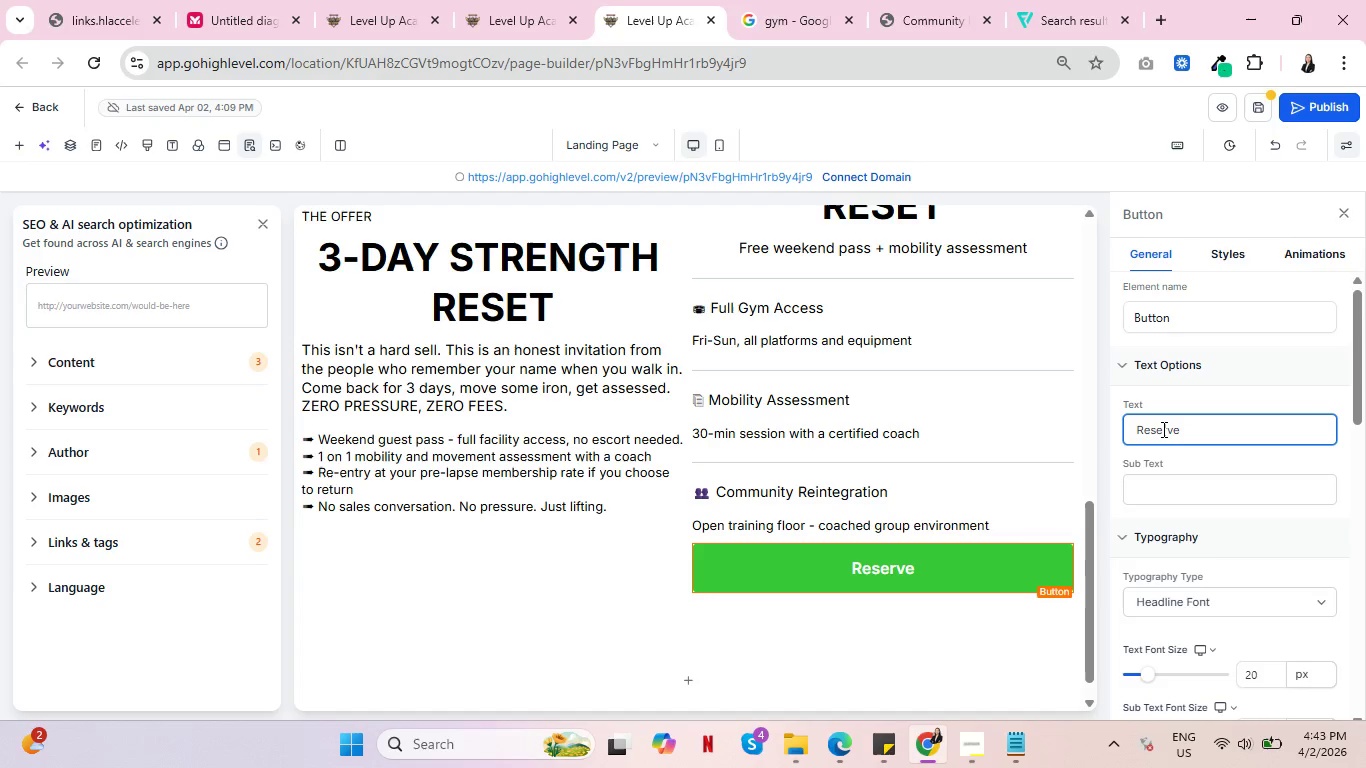 
key(Control+ControlLeft)
 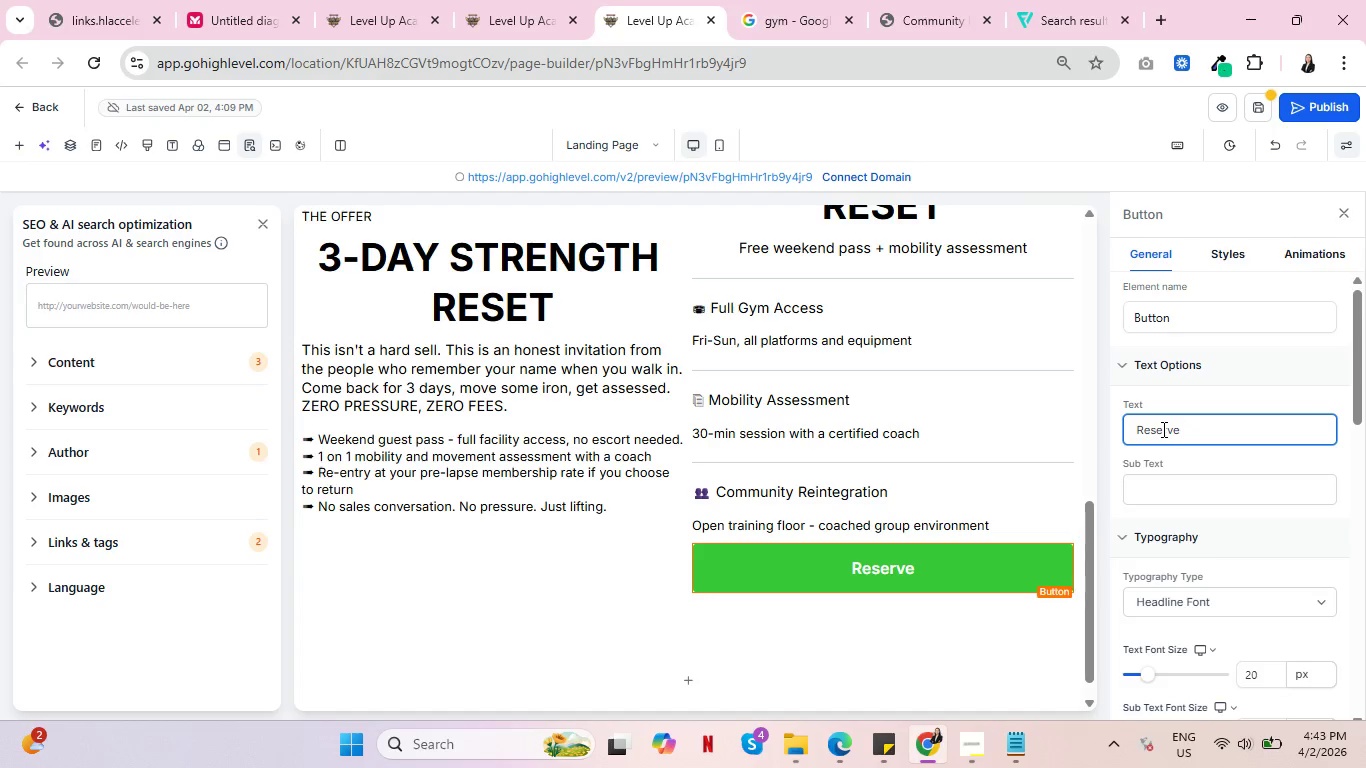 
wait(16.45)
 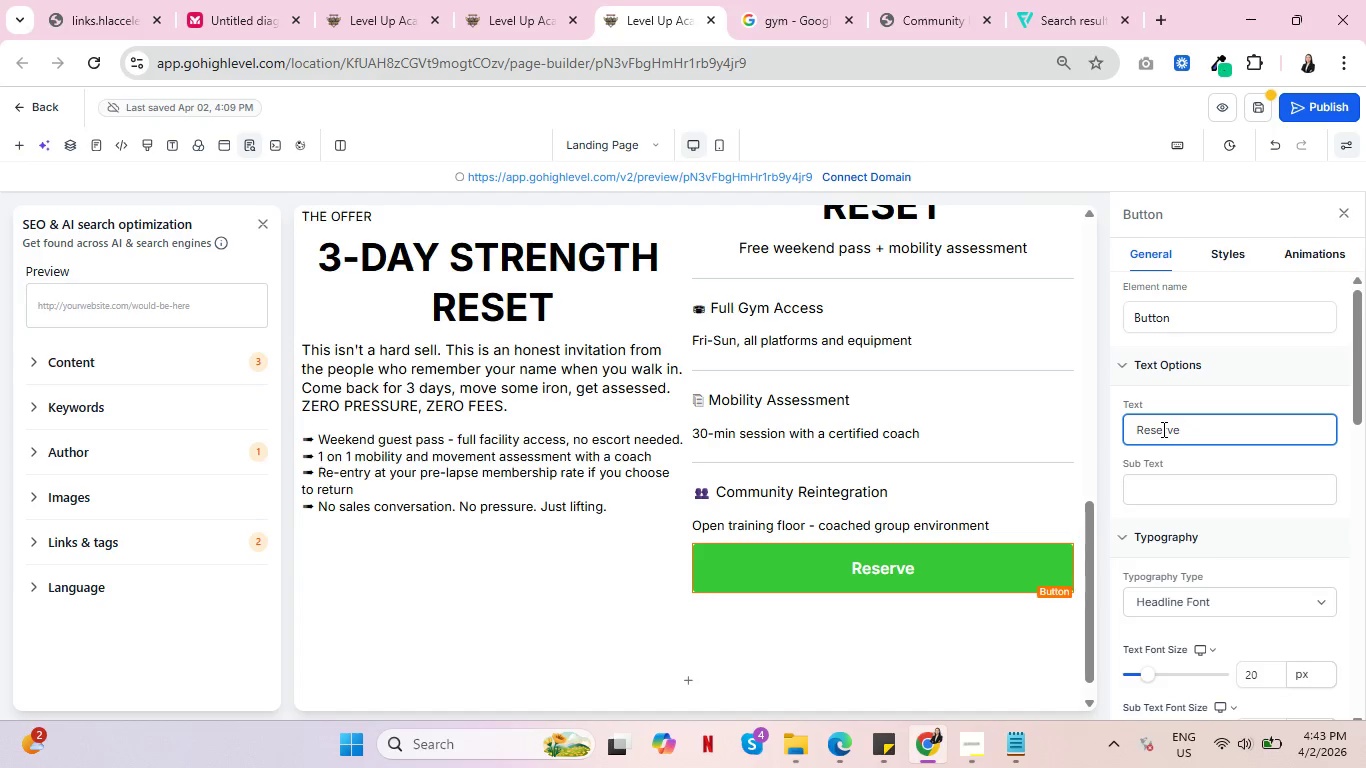 
key(Backspace)
key(Backspace)
key(Backspace)
key(Backspace)
key(Backspace)
key(Backspace)
key(Backspace)
type(ESERVE MY SPOT)
 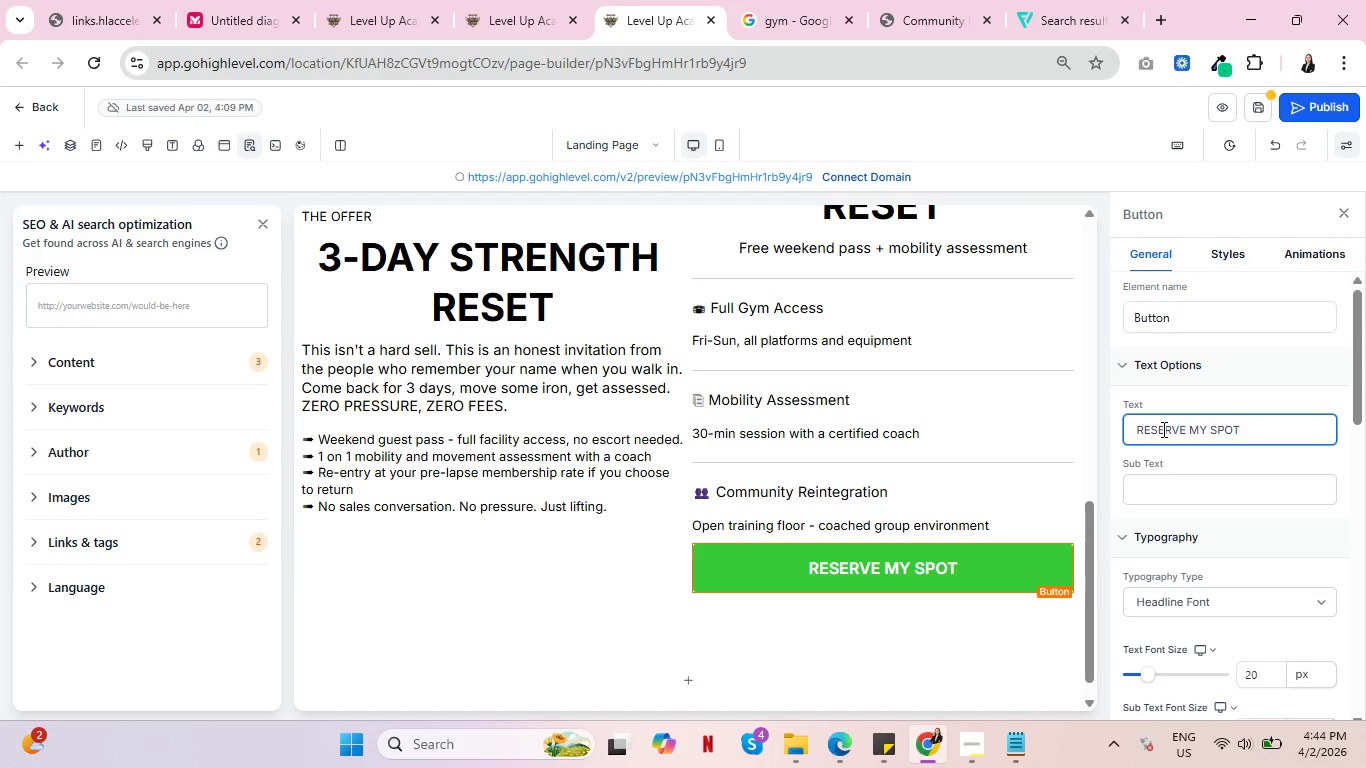 
left_click([965, 491])
 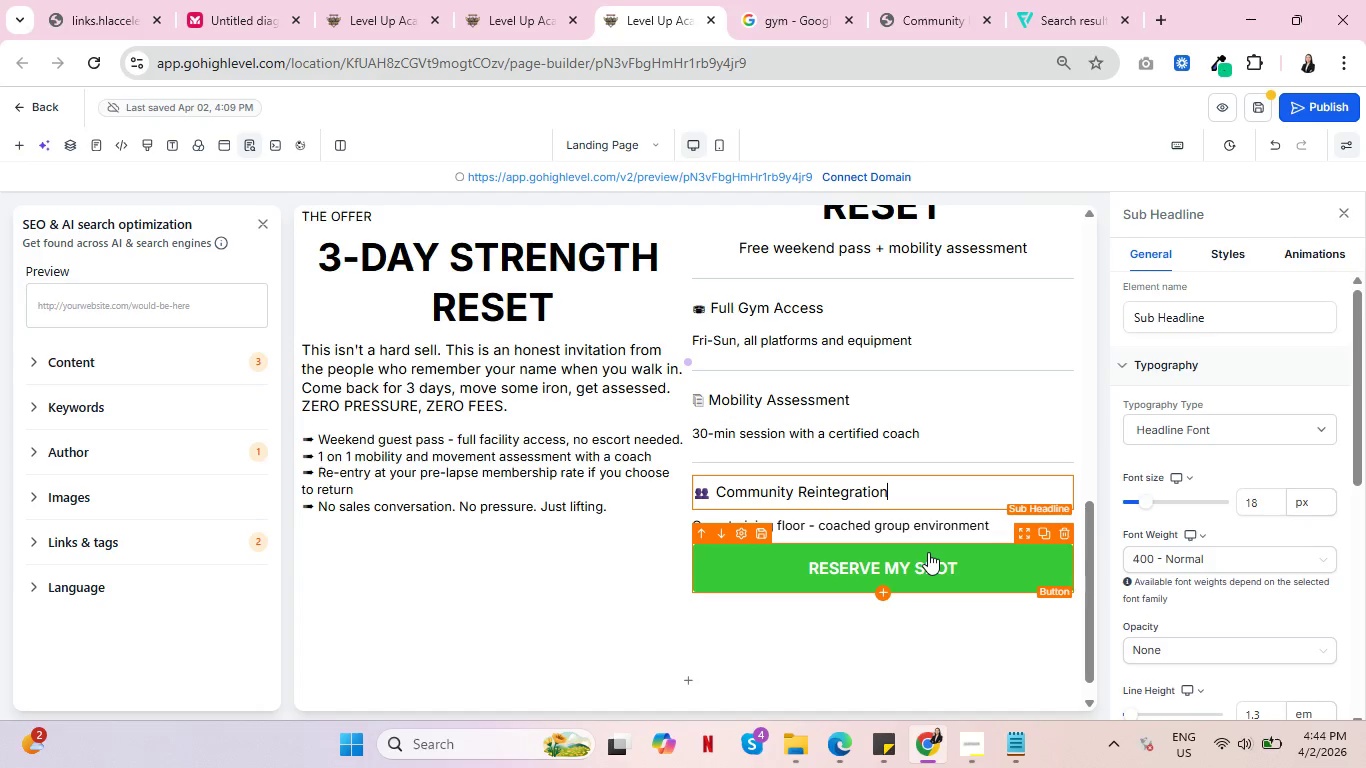 
wait(10.62)
 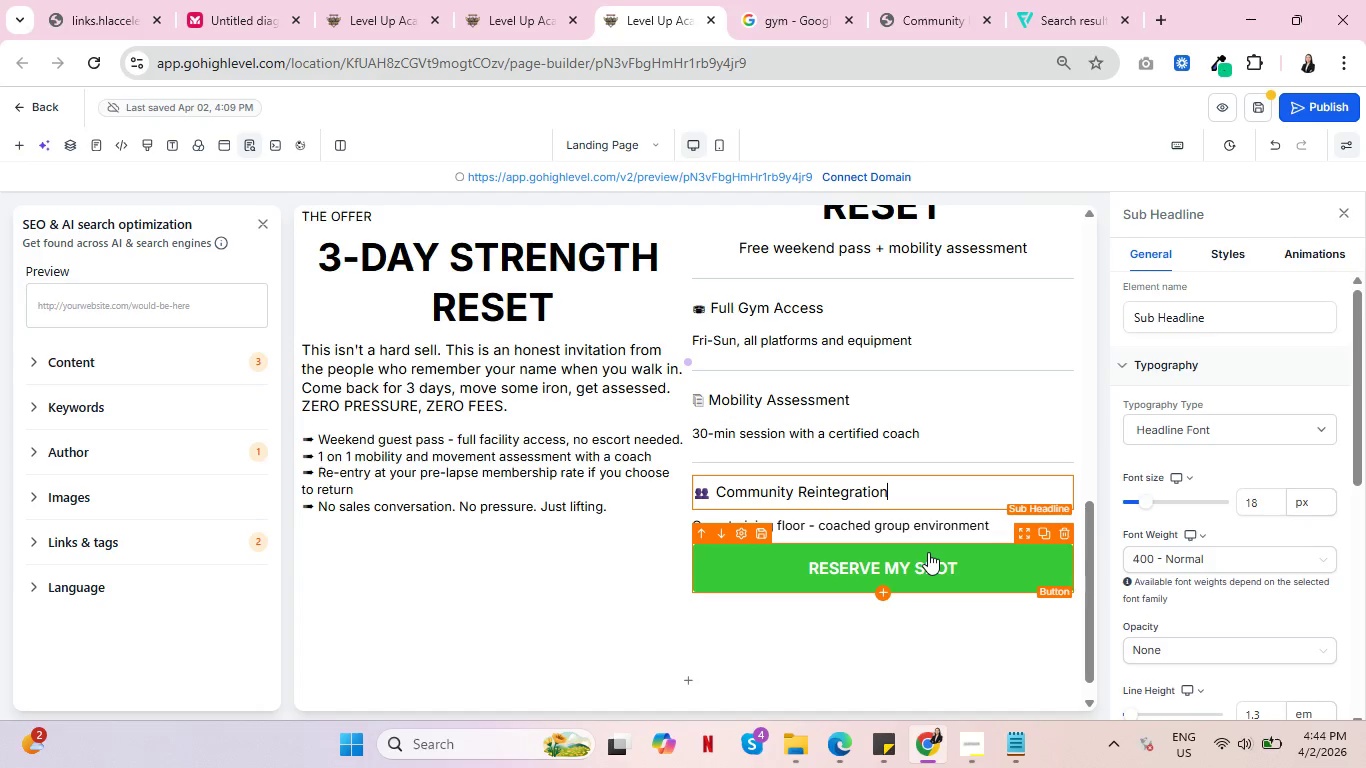 
key(Control+ControlLeft)
 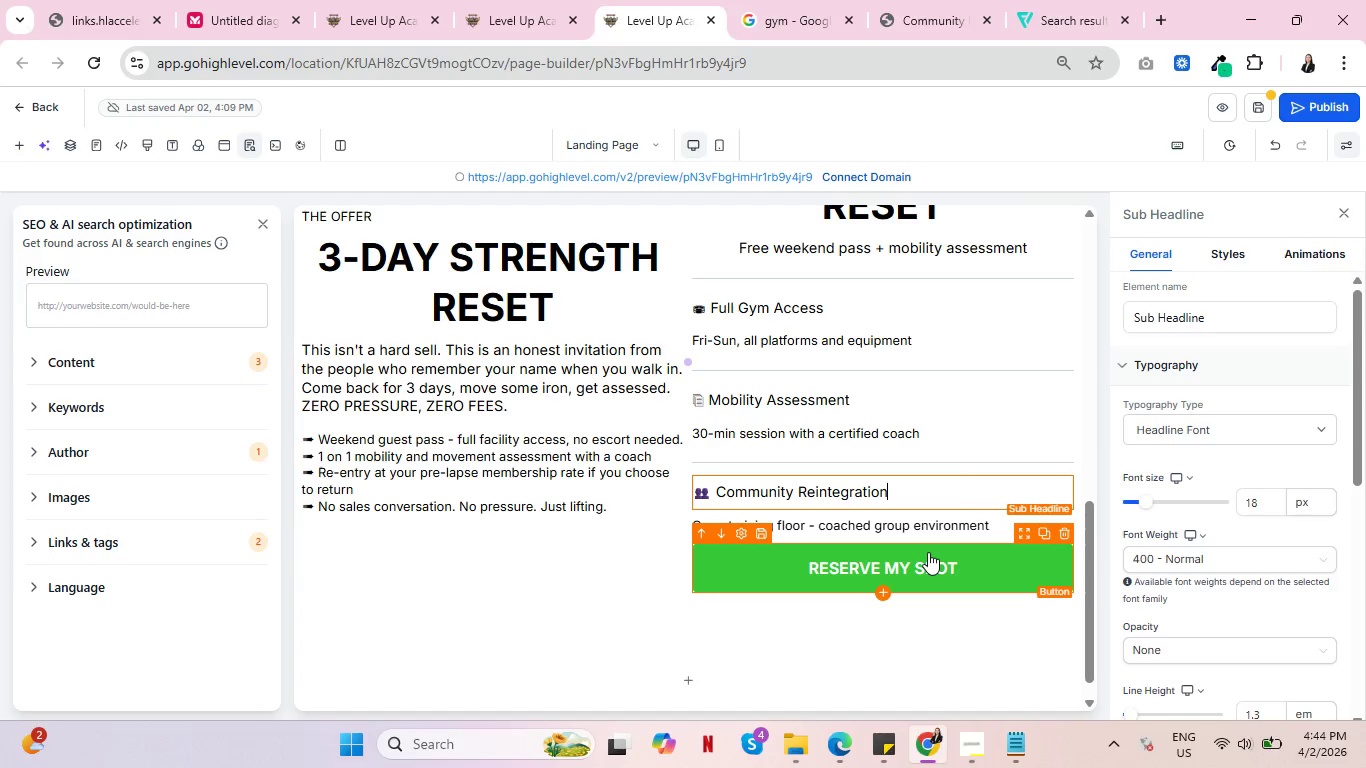 
key(Control+ControlLeft)
 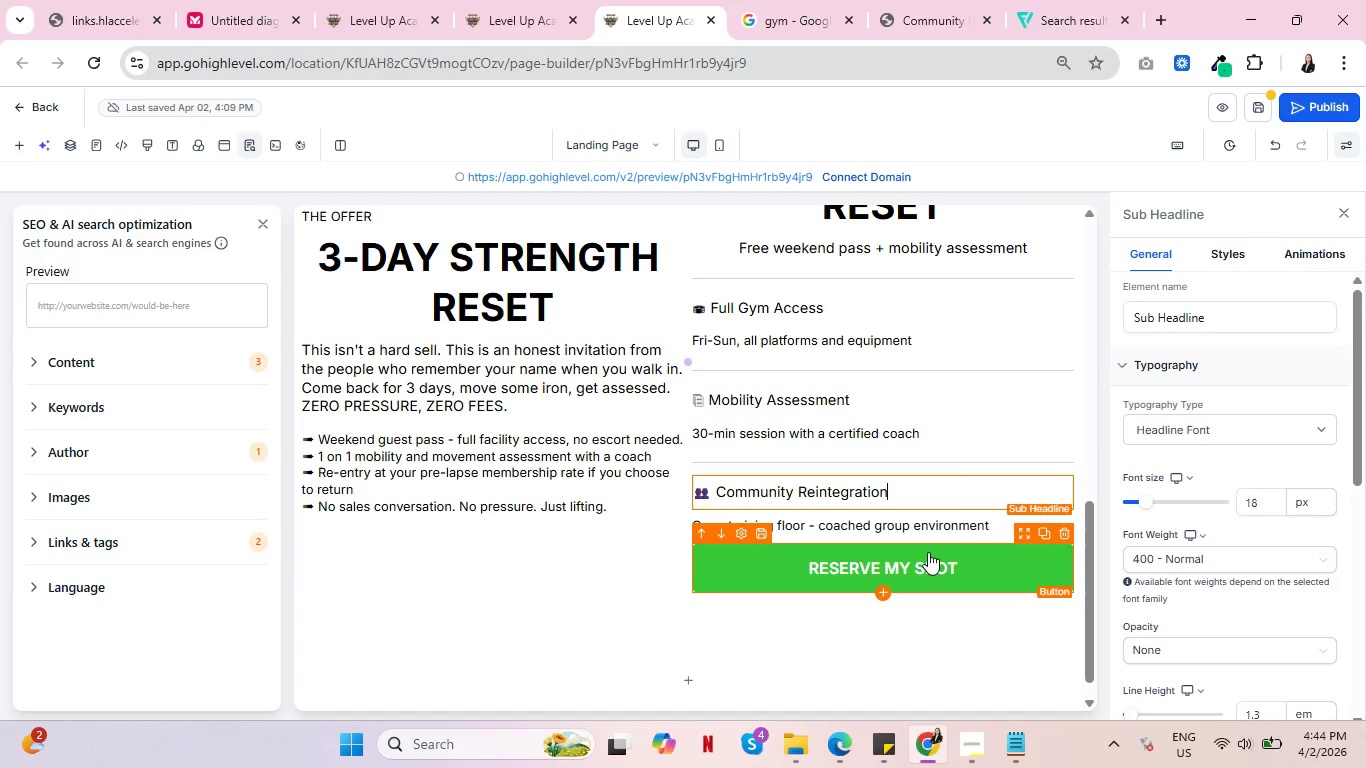 
wait(5.38)
 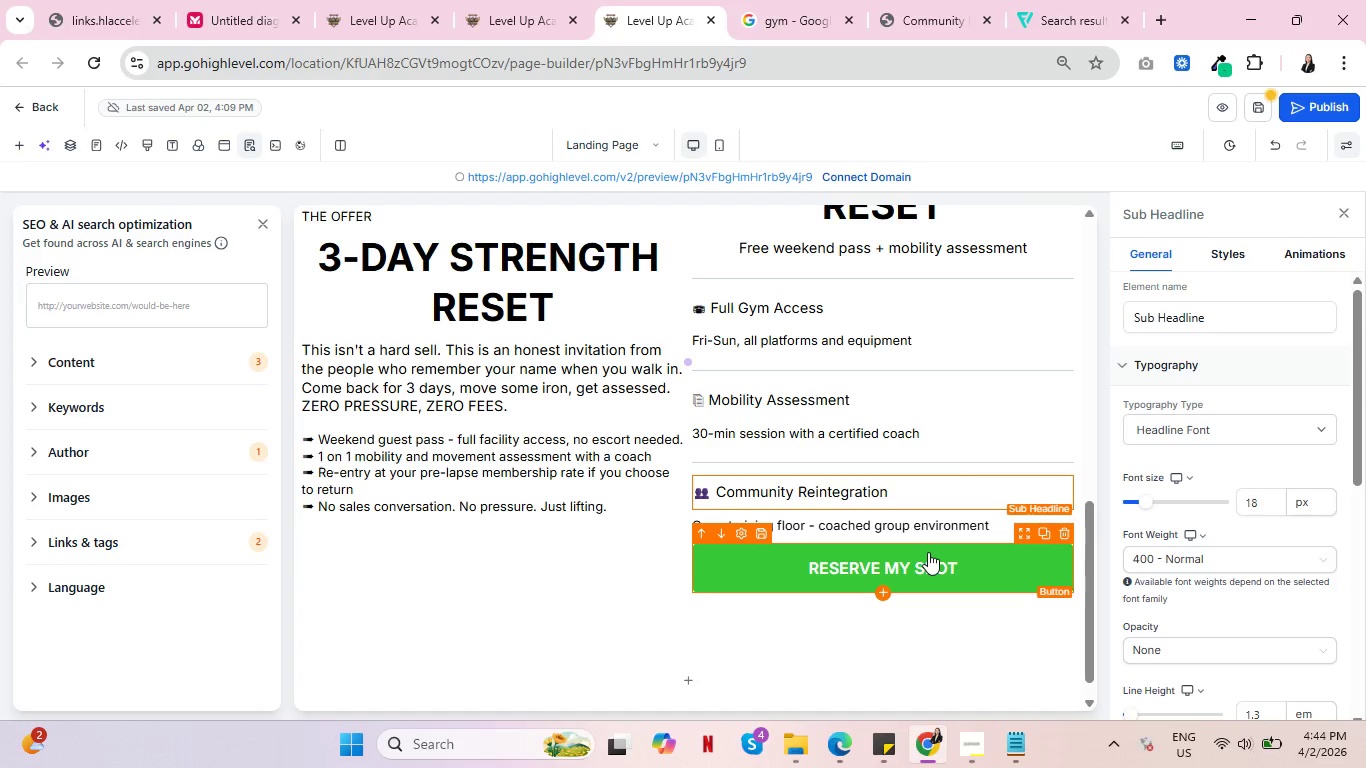 
key(Control+ControlLeft)
 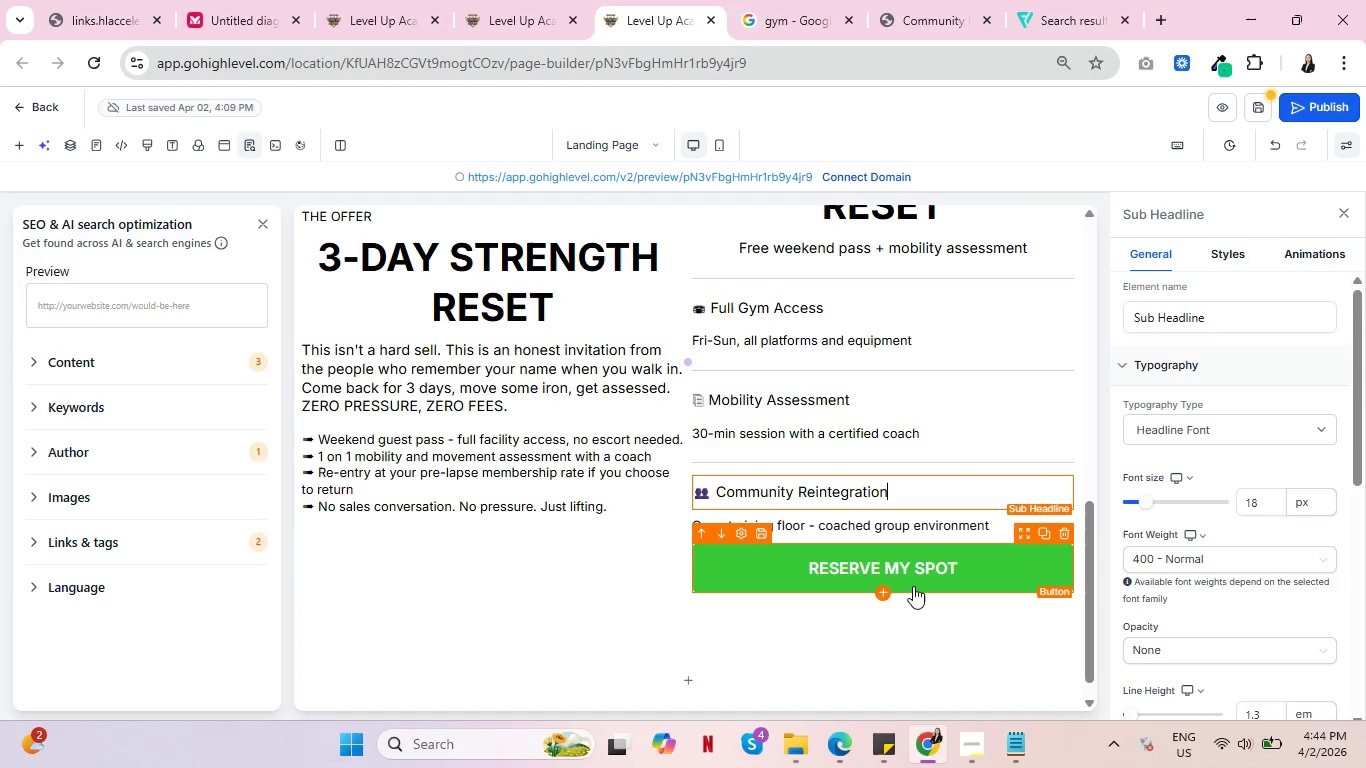 
key(Control+ControlLeft)
 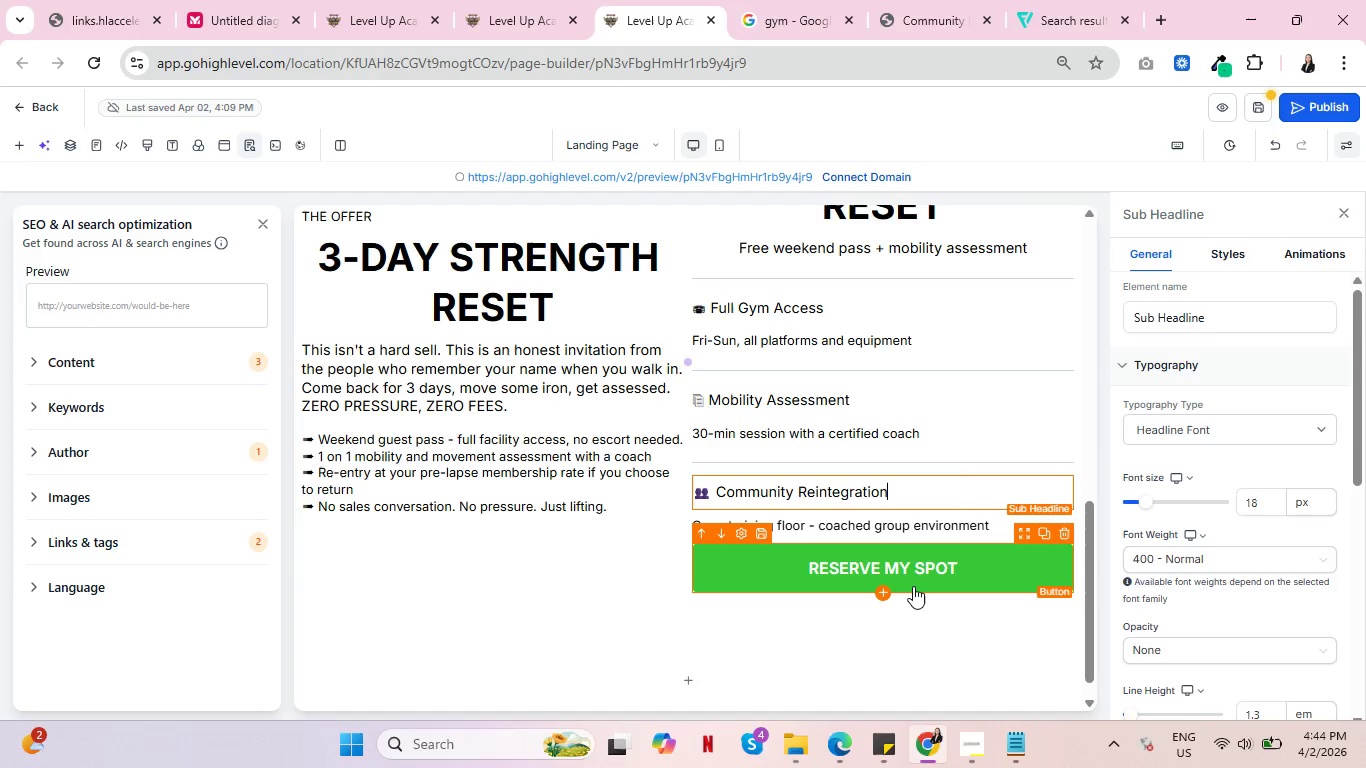 
wait(6.64)
 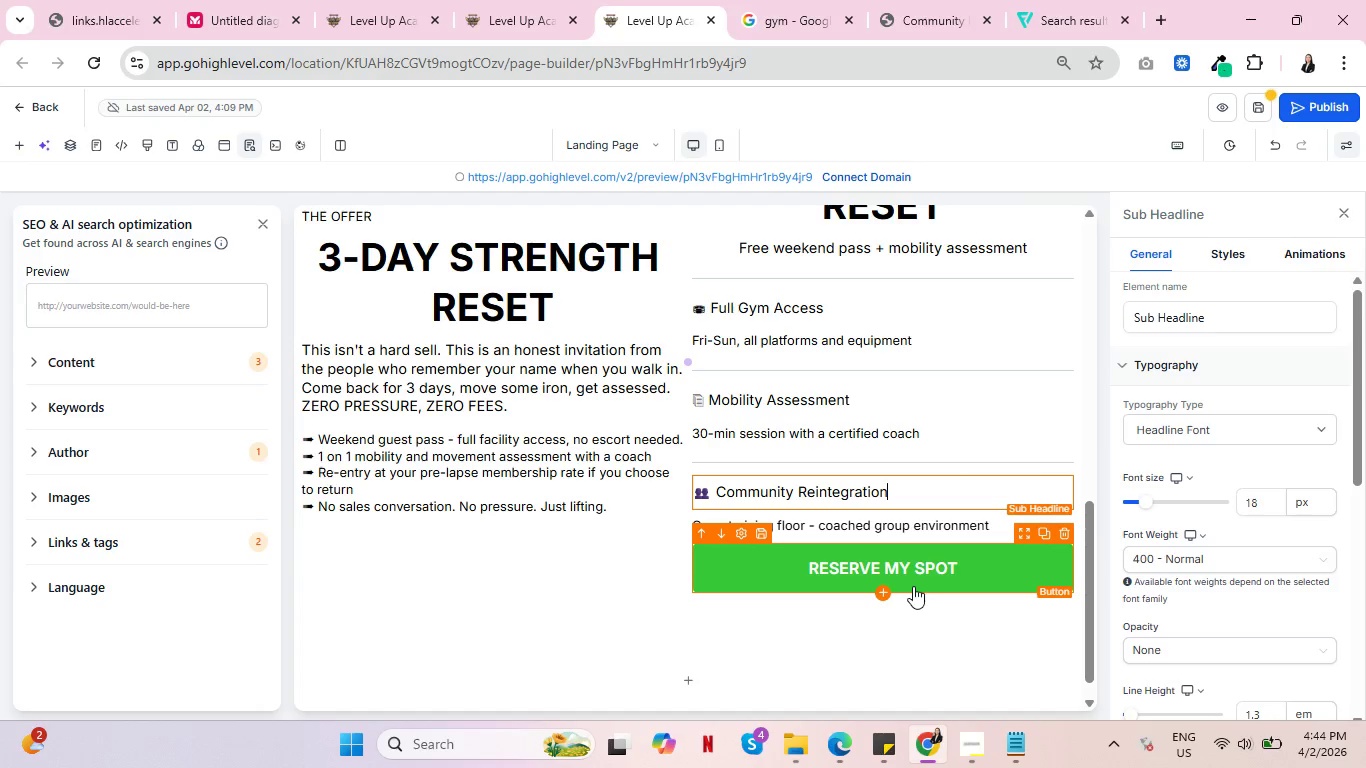 
key(Control+ControlLeft)
 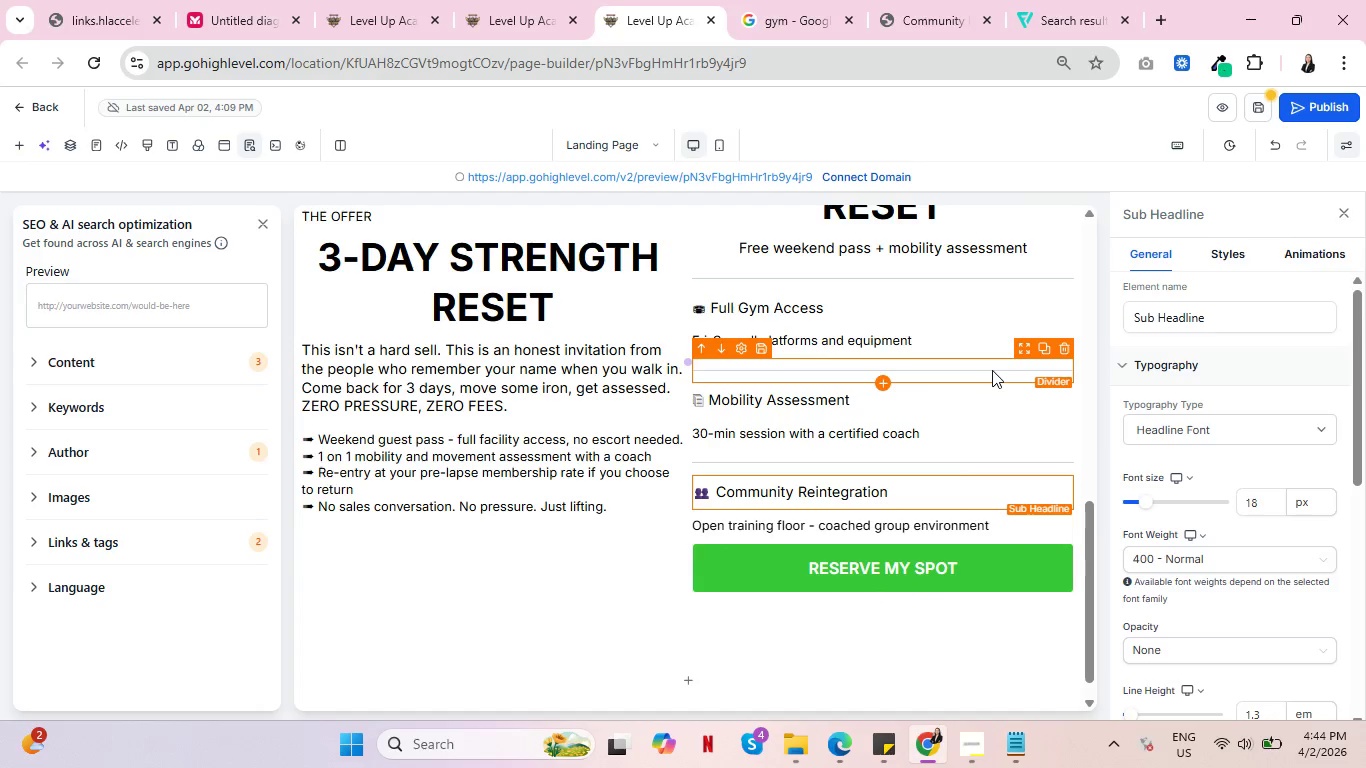 
key(Control+ControlLeft)
 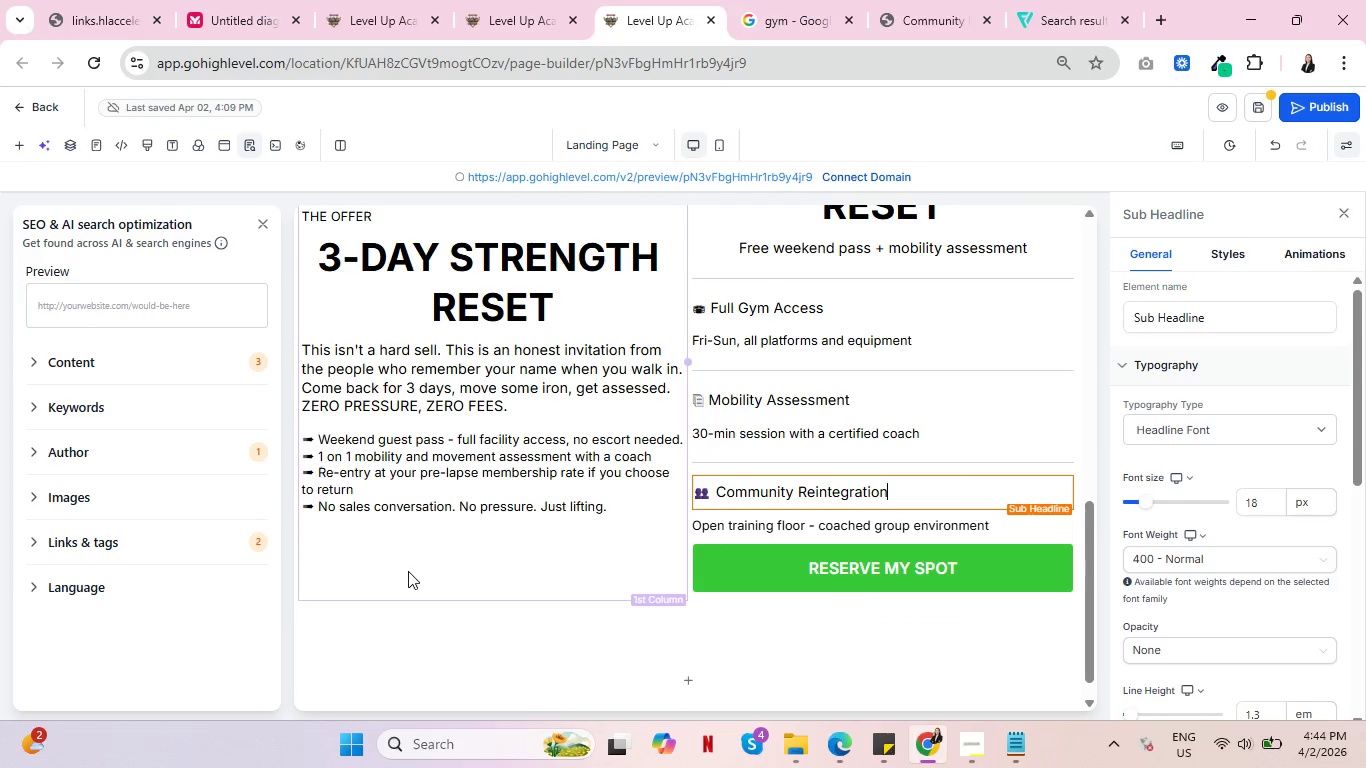 
wait(5.7)
 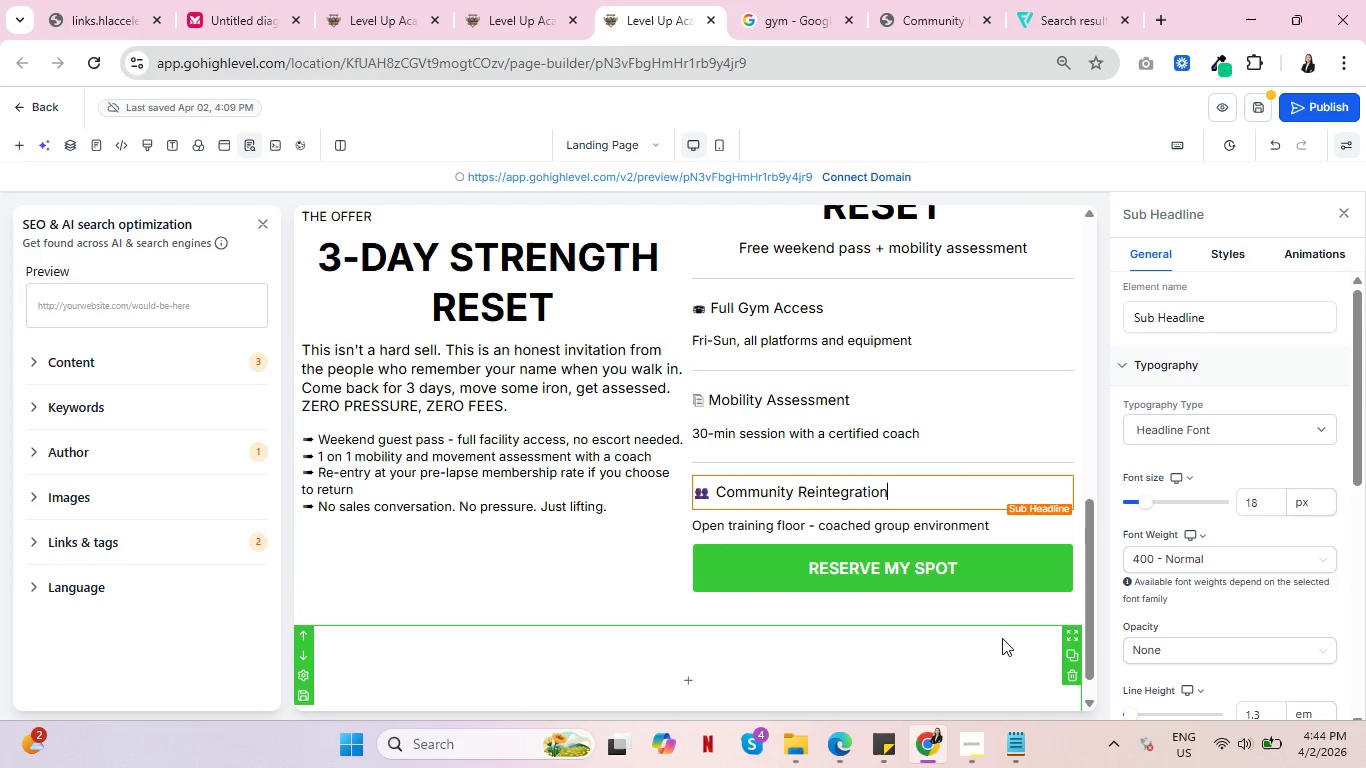 
scroll: coordinate [457, 405], scroll_direction: down, amount: 3.0
 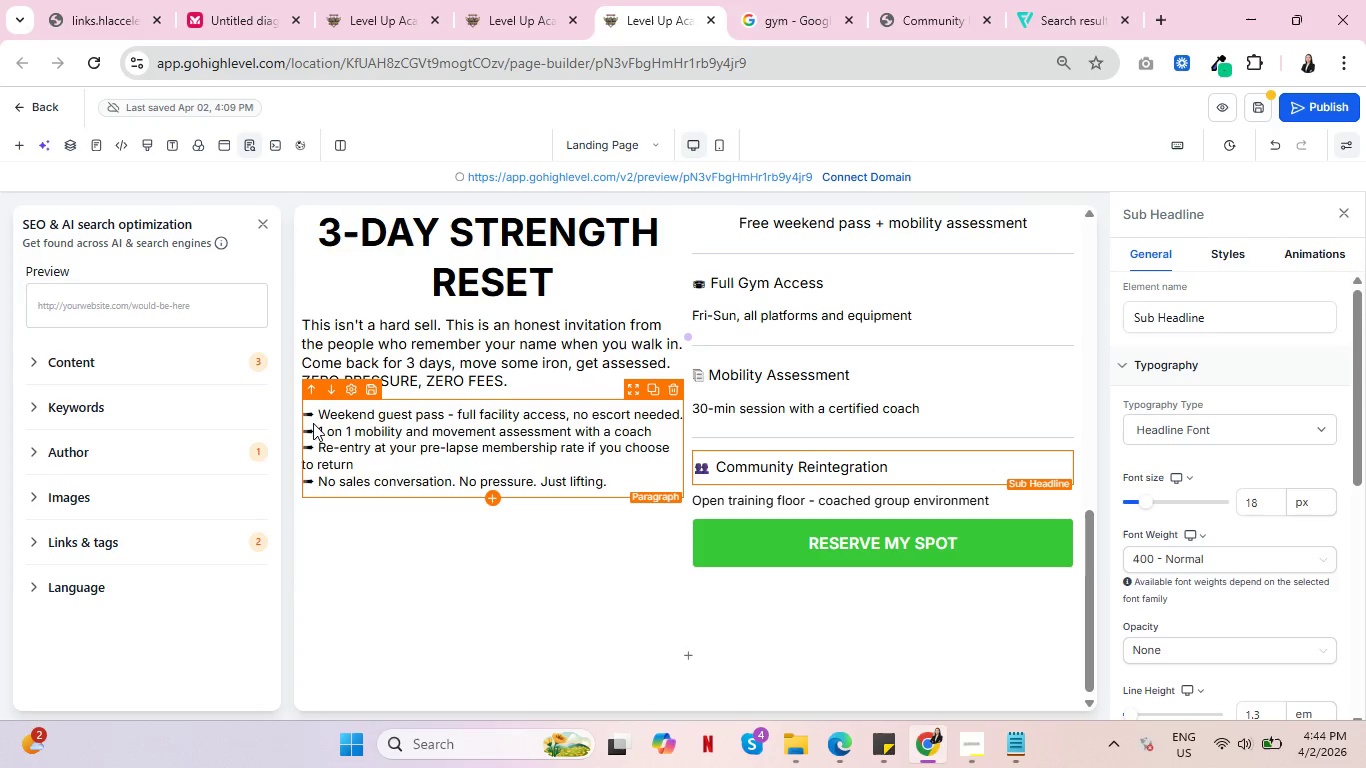 
left_click([312, 414])
 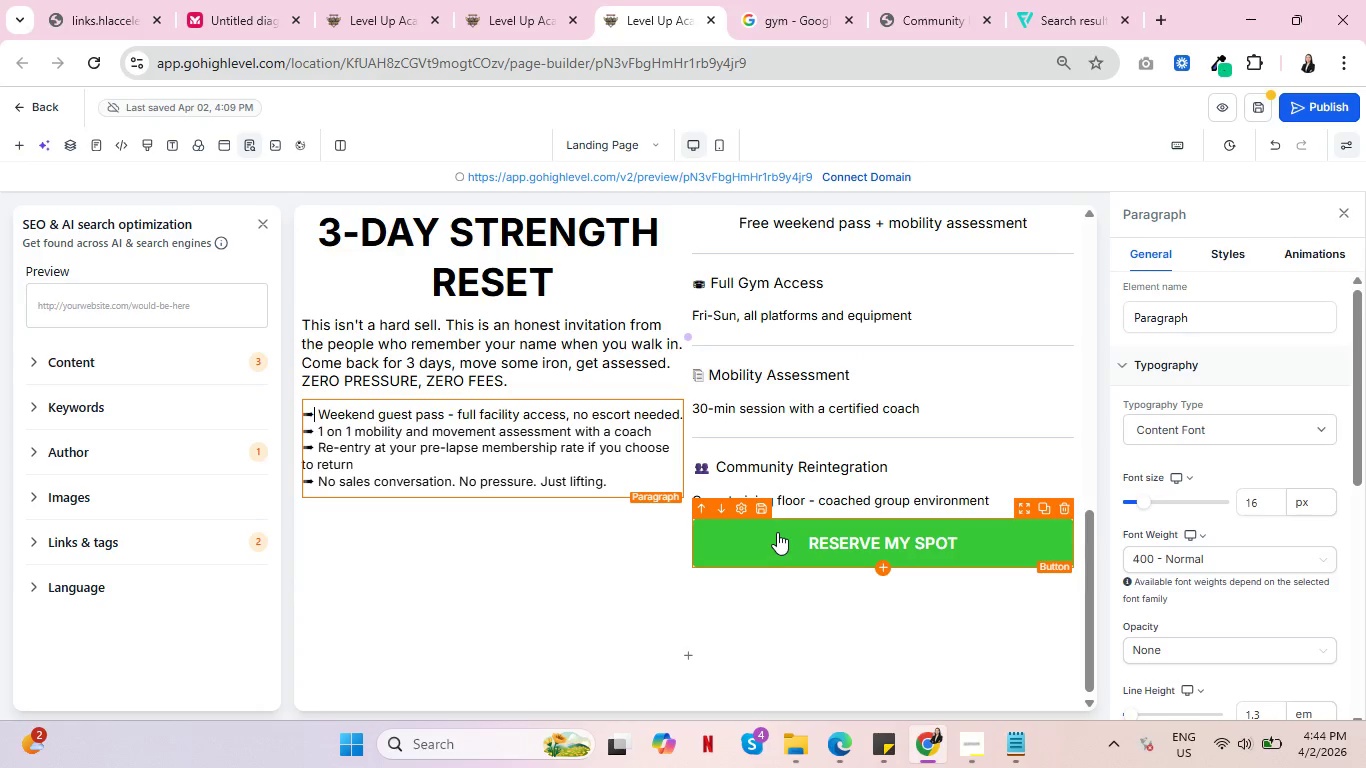 
wait(7.92)
 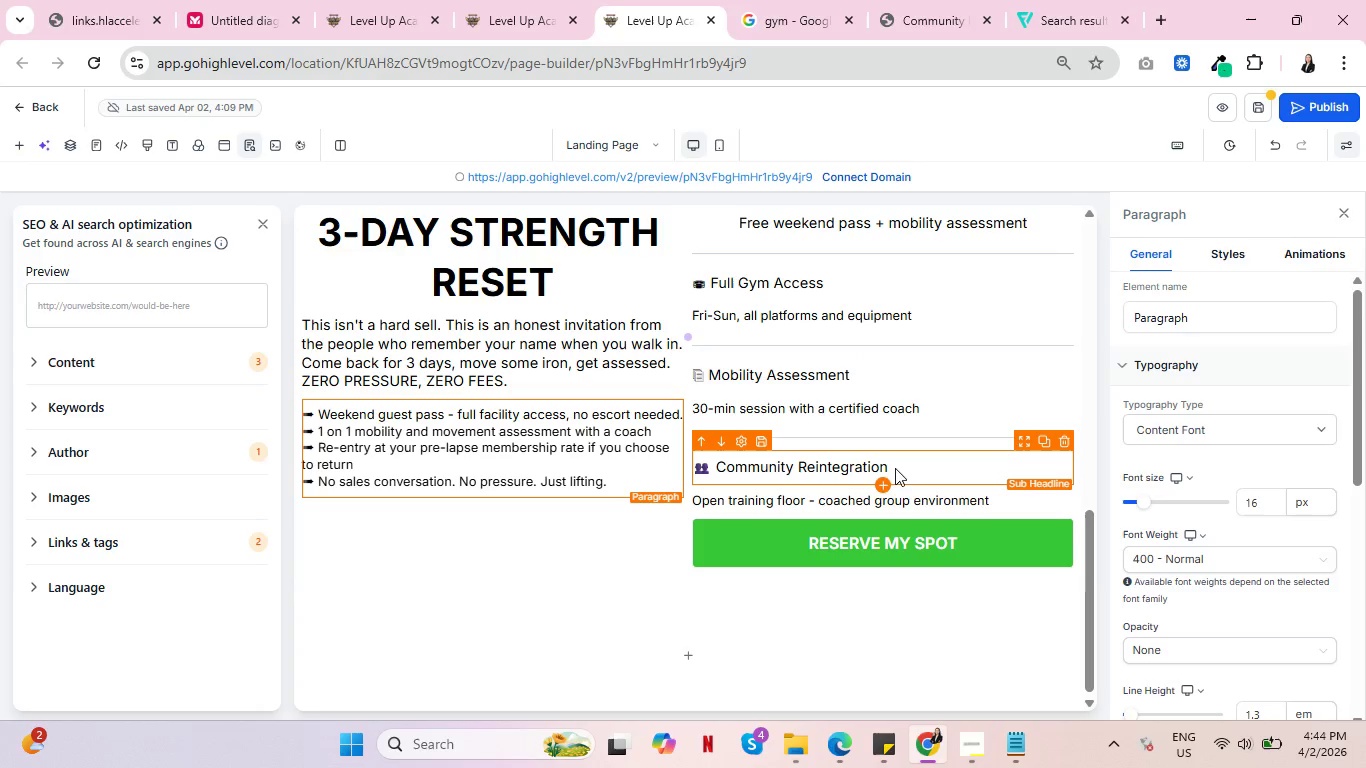 
left_click([940, 0])
 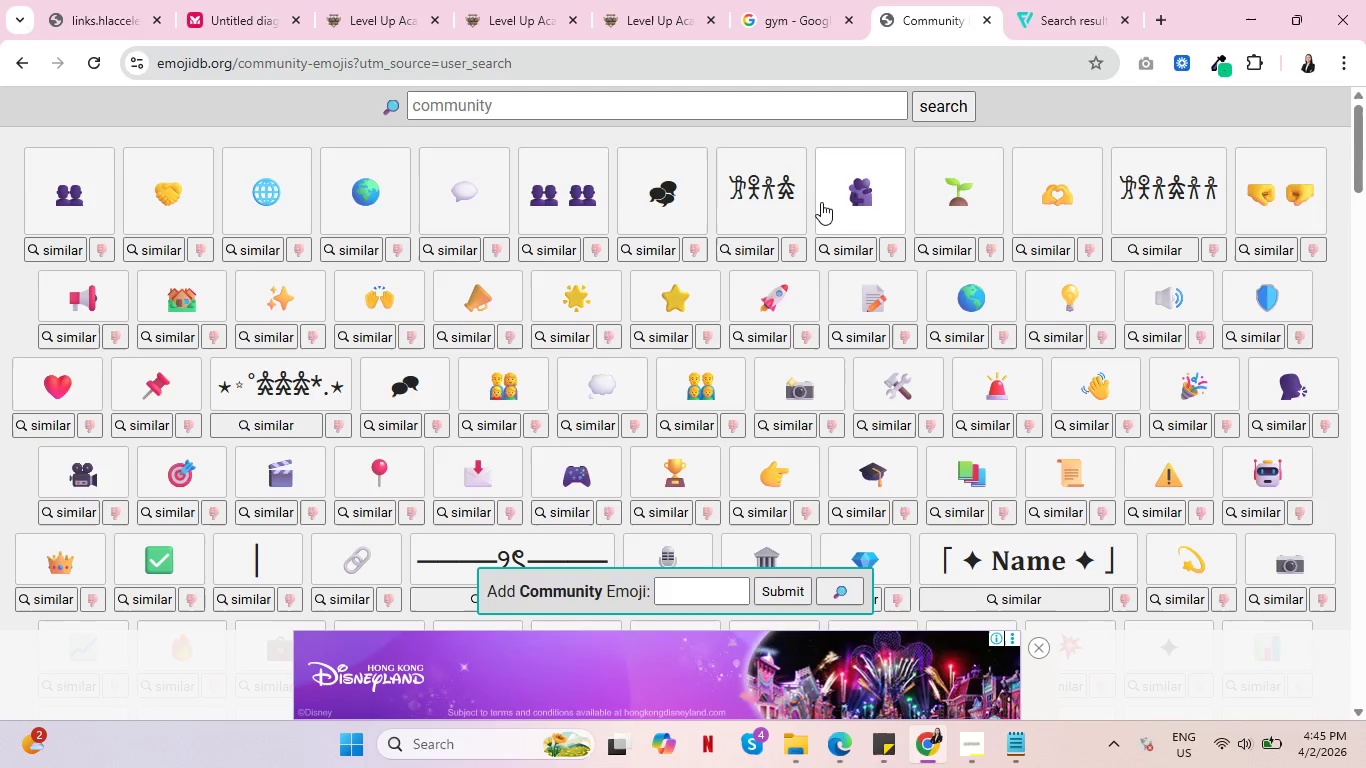 
wait(16.39)
 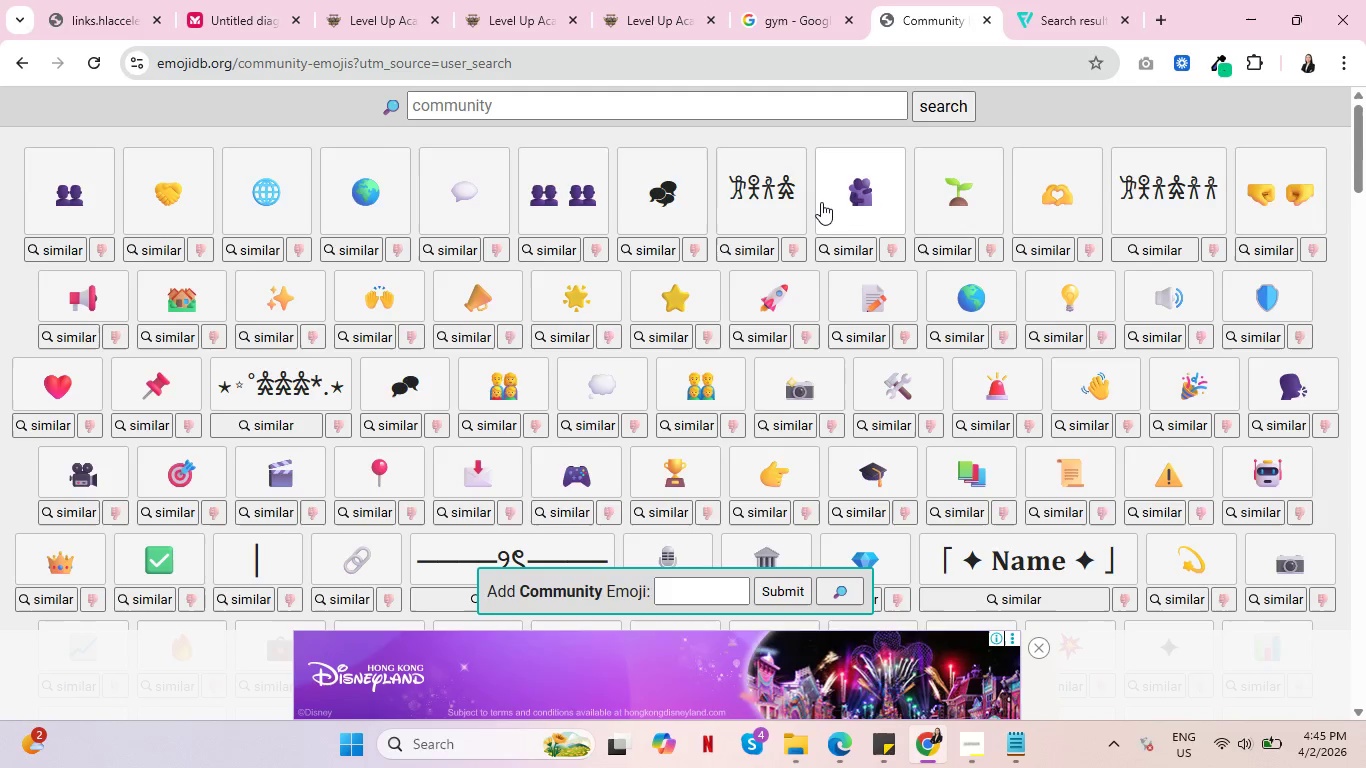 
double_click([473, 111])
 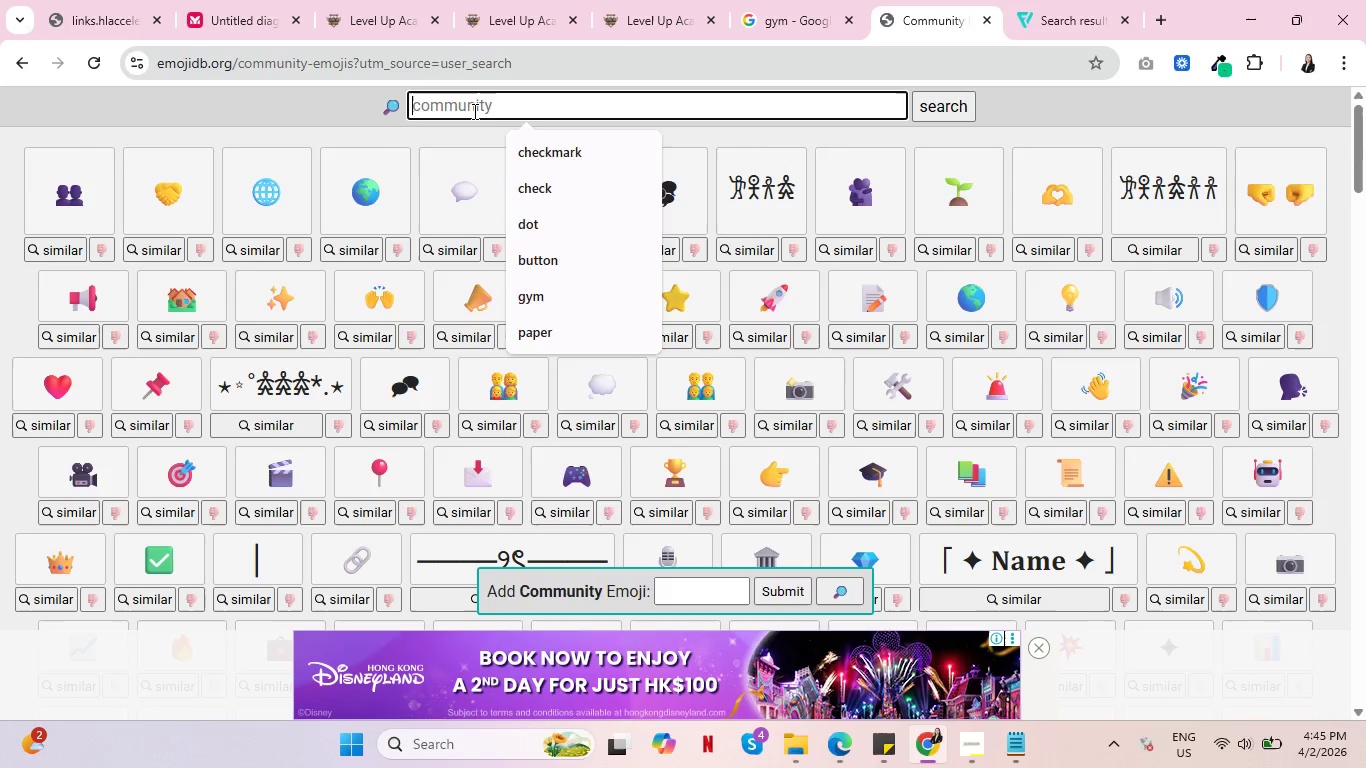 
type(people)
 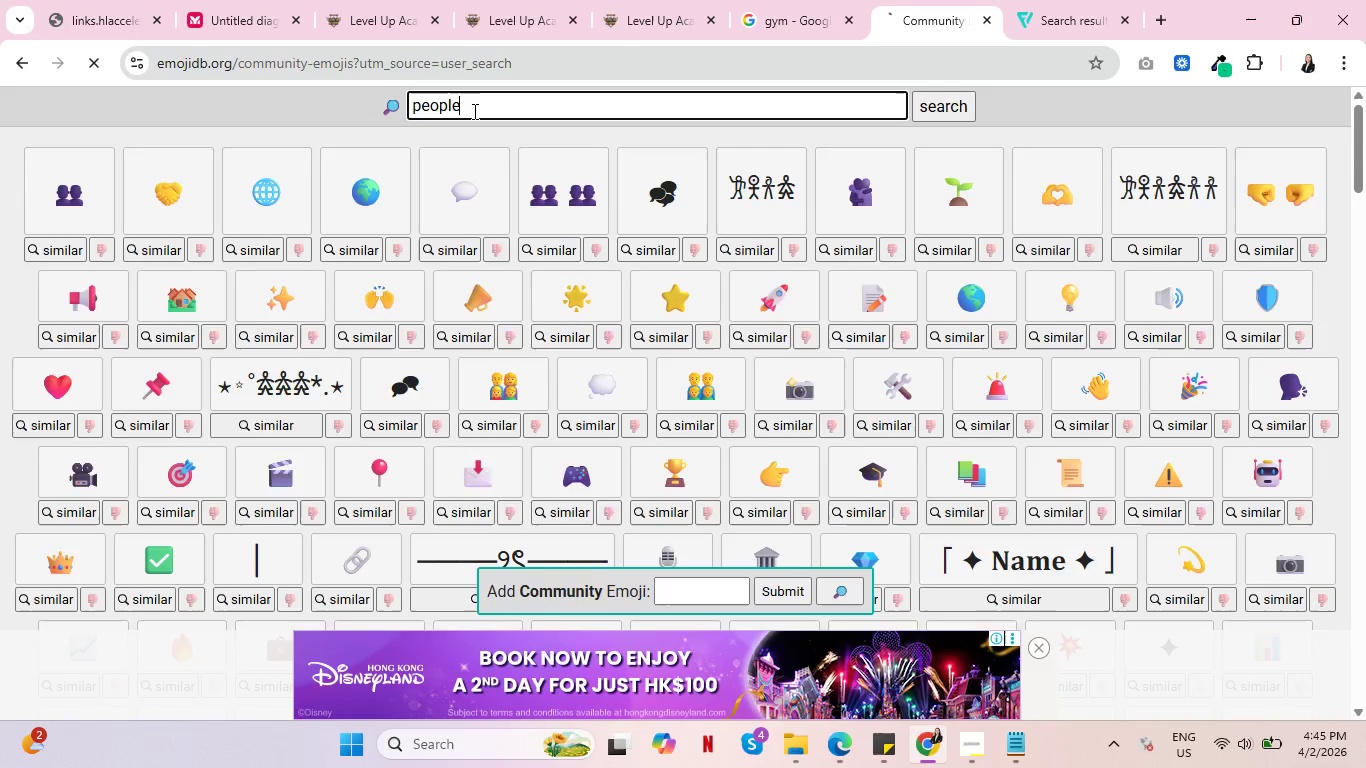 
key(Enter)
 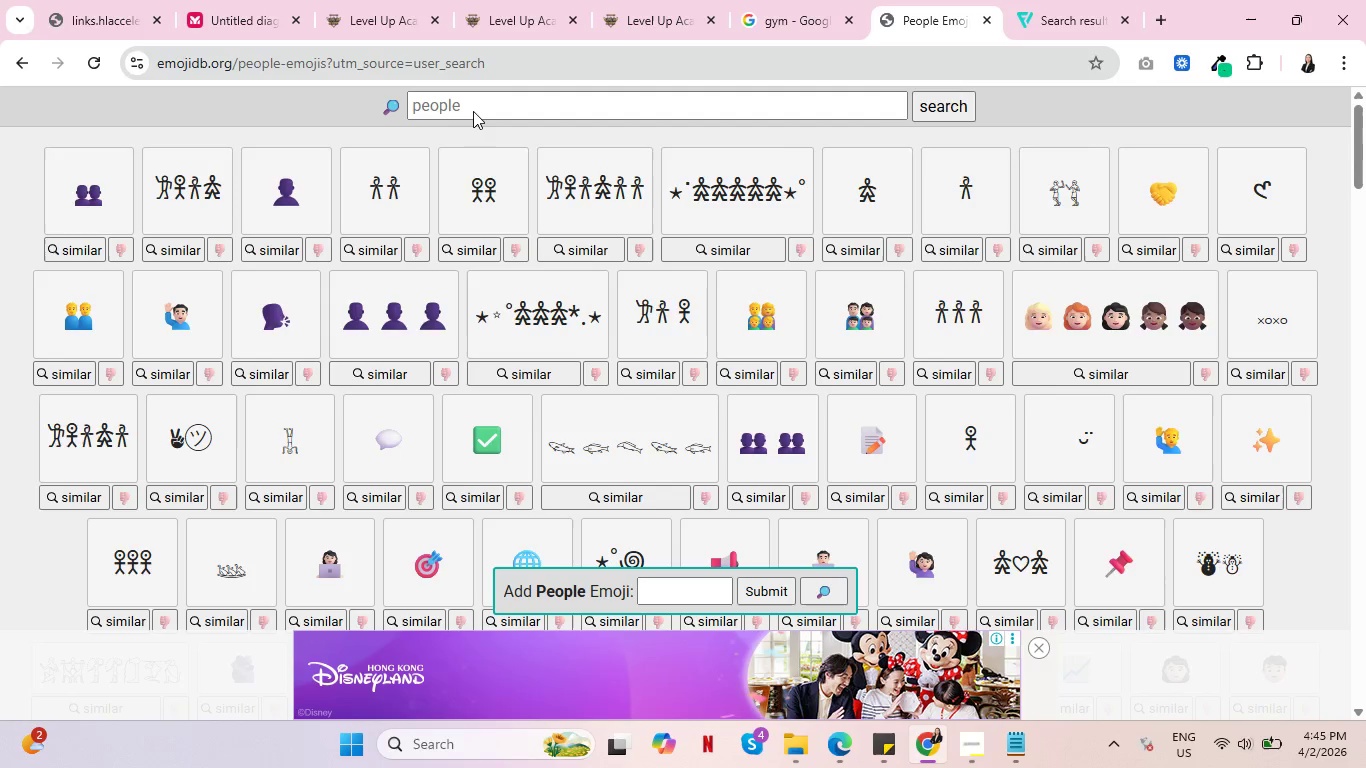 
wait(5.59)
 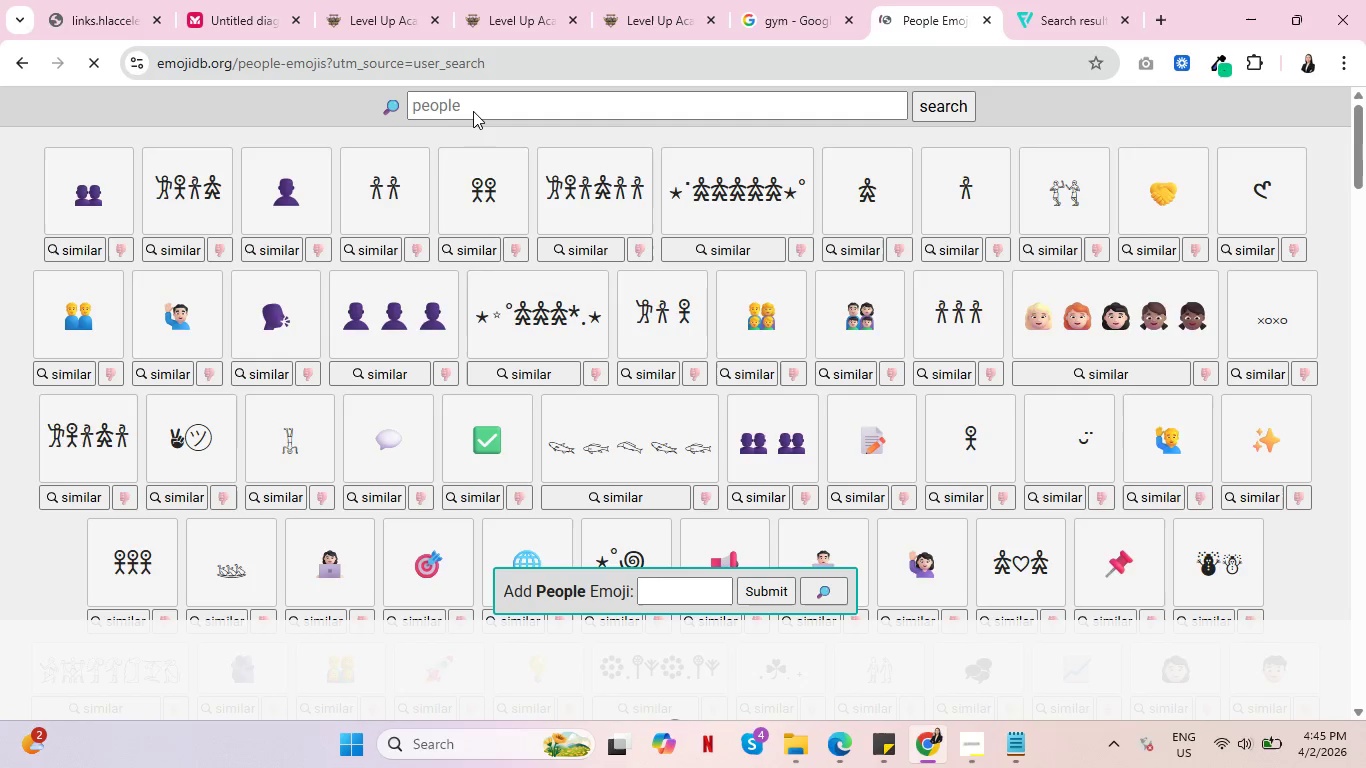 
key(Control+ControlLeft)
 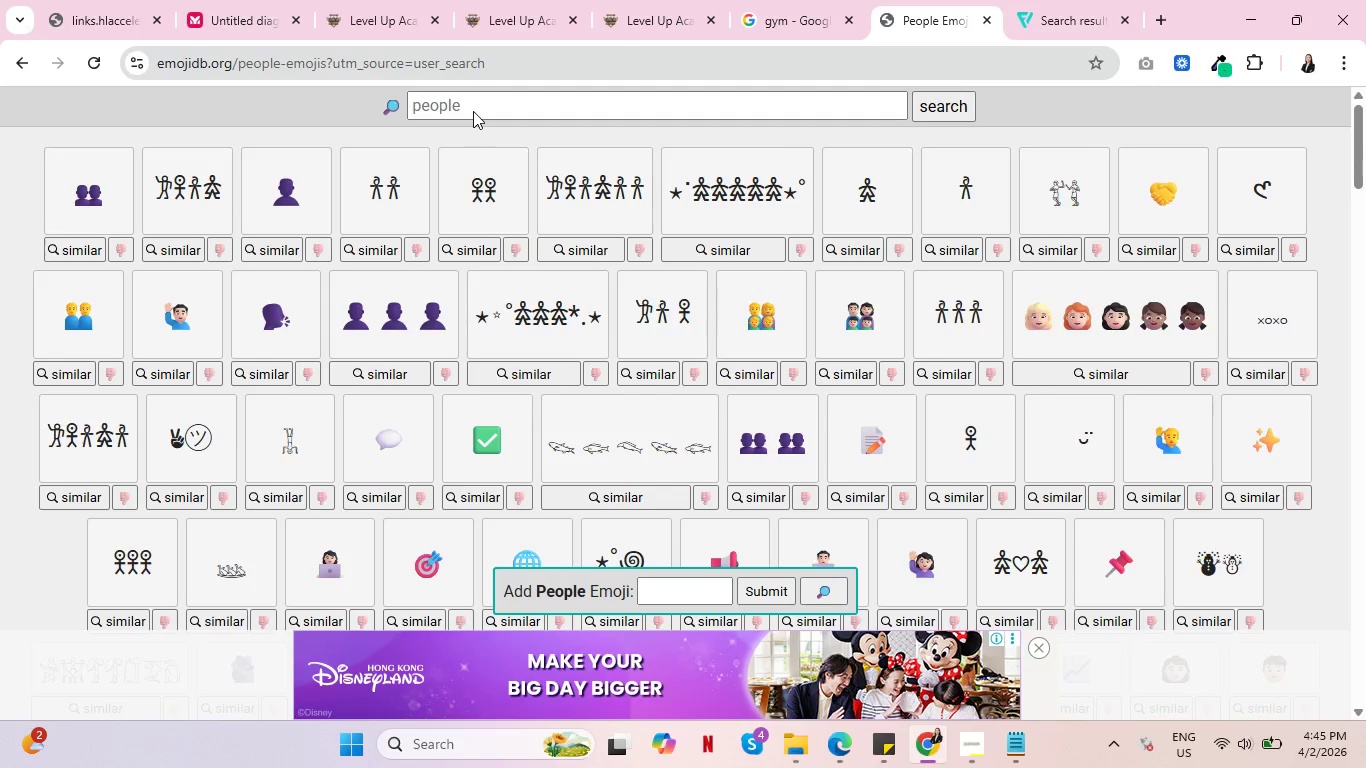 
key(Control+ControlLeft)
 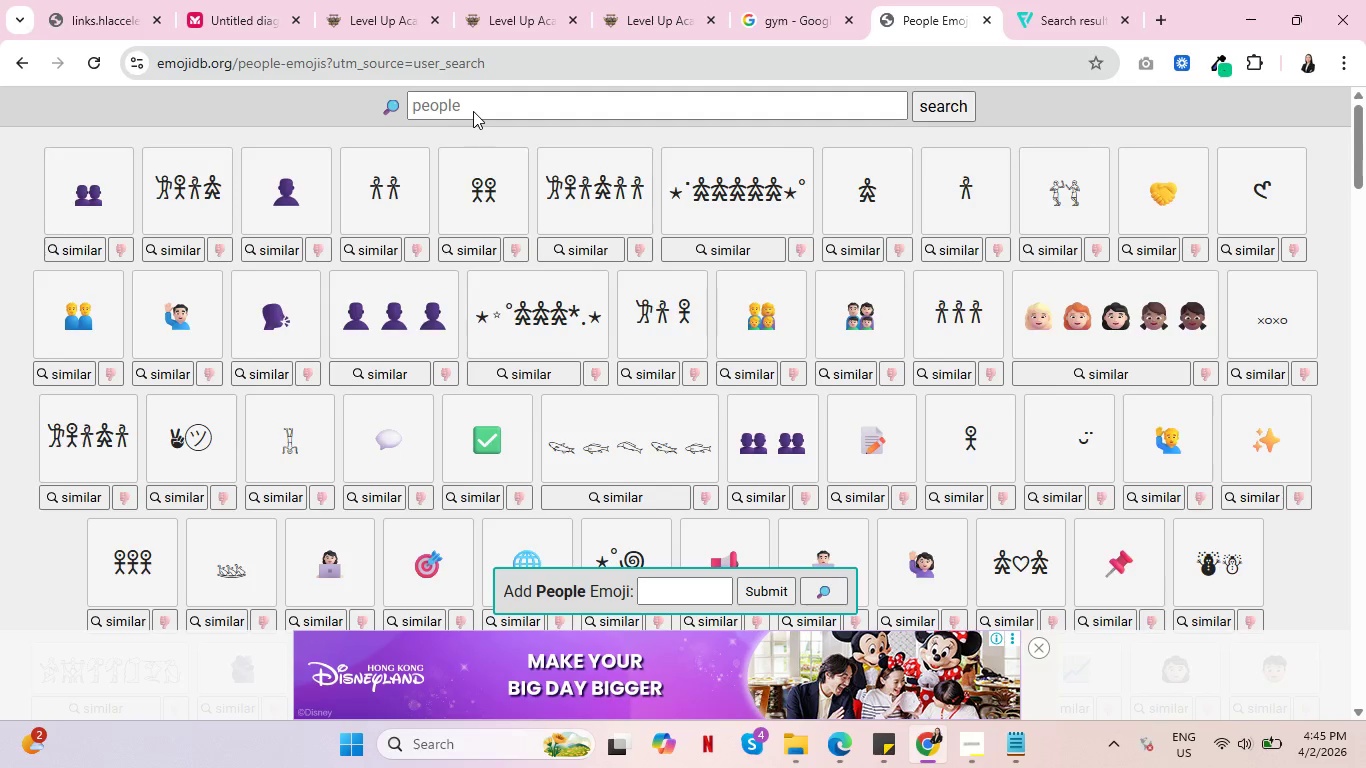 
key(Control+ControlLeft)
 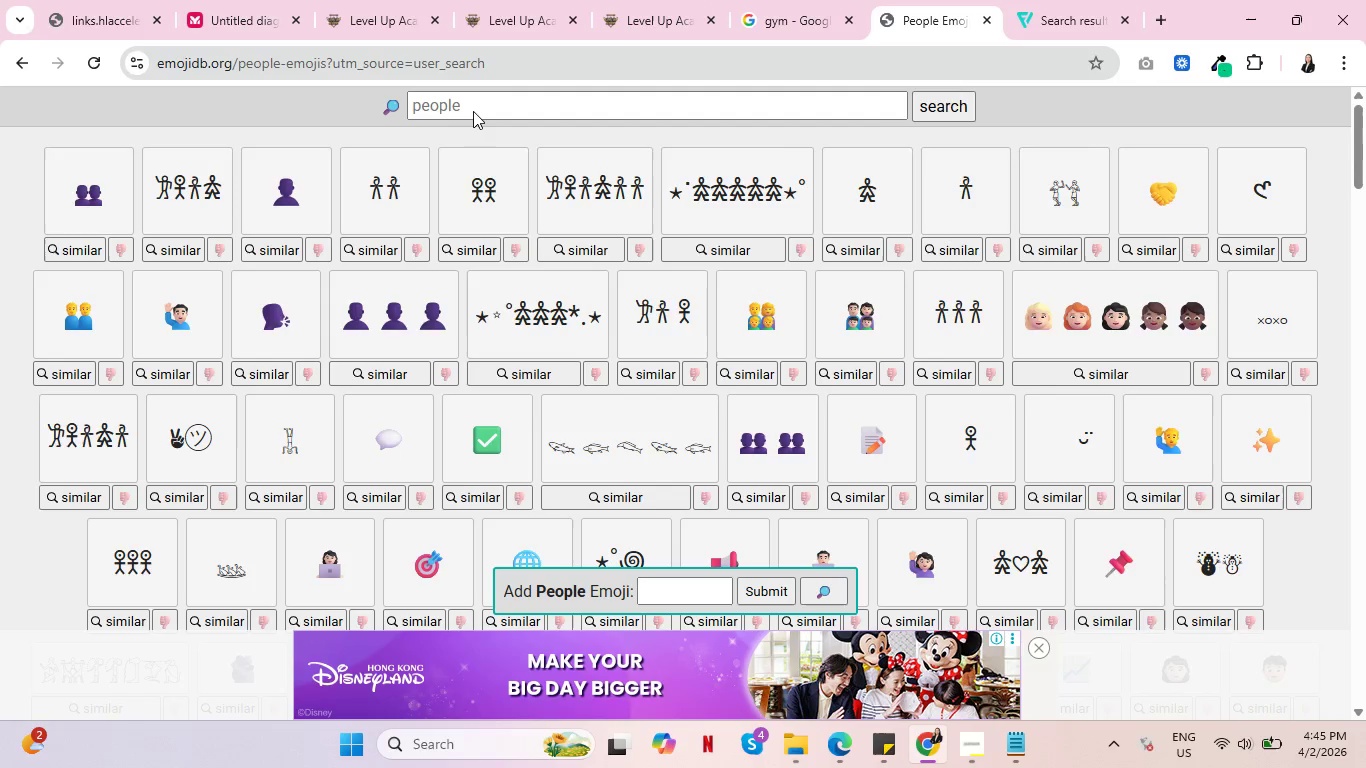 
key(Control+ControlLeft)
 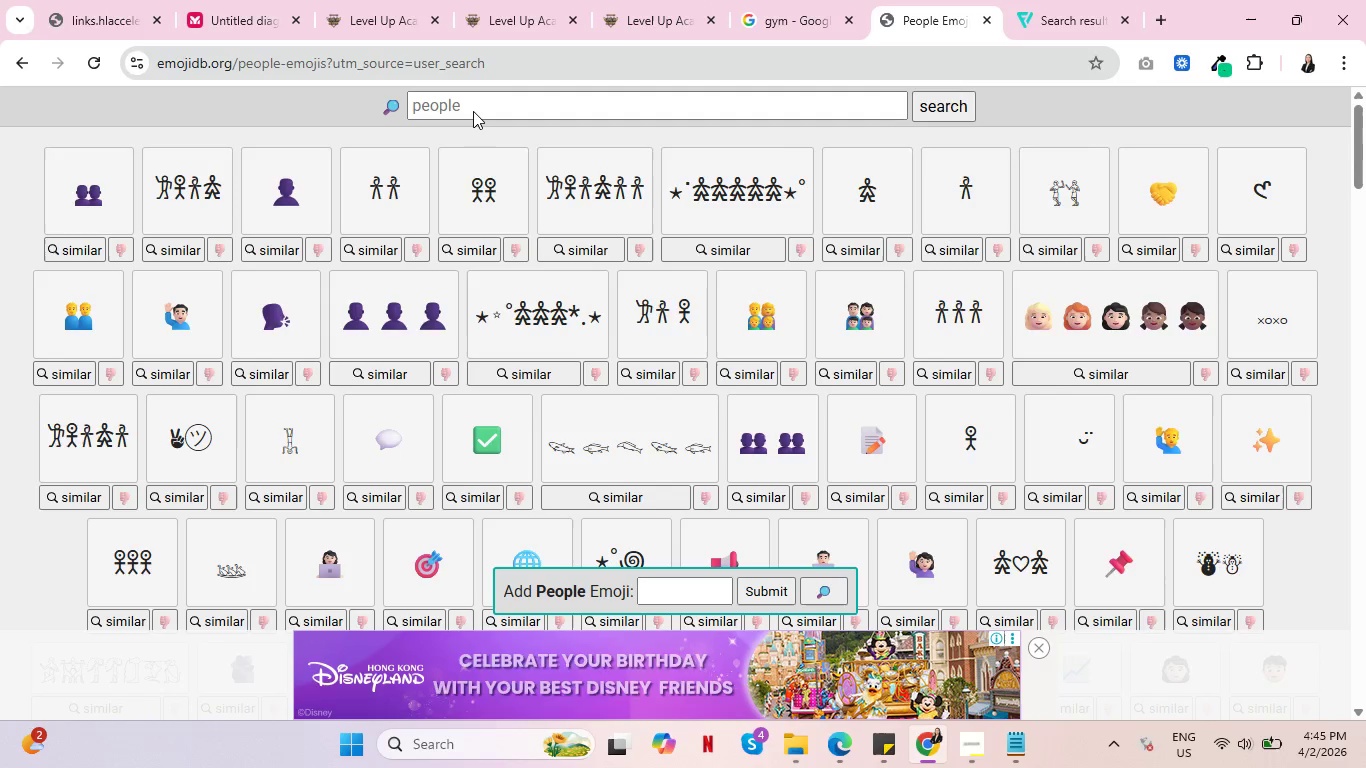 
wait(7.39)
 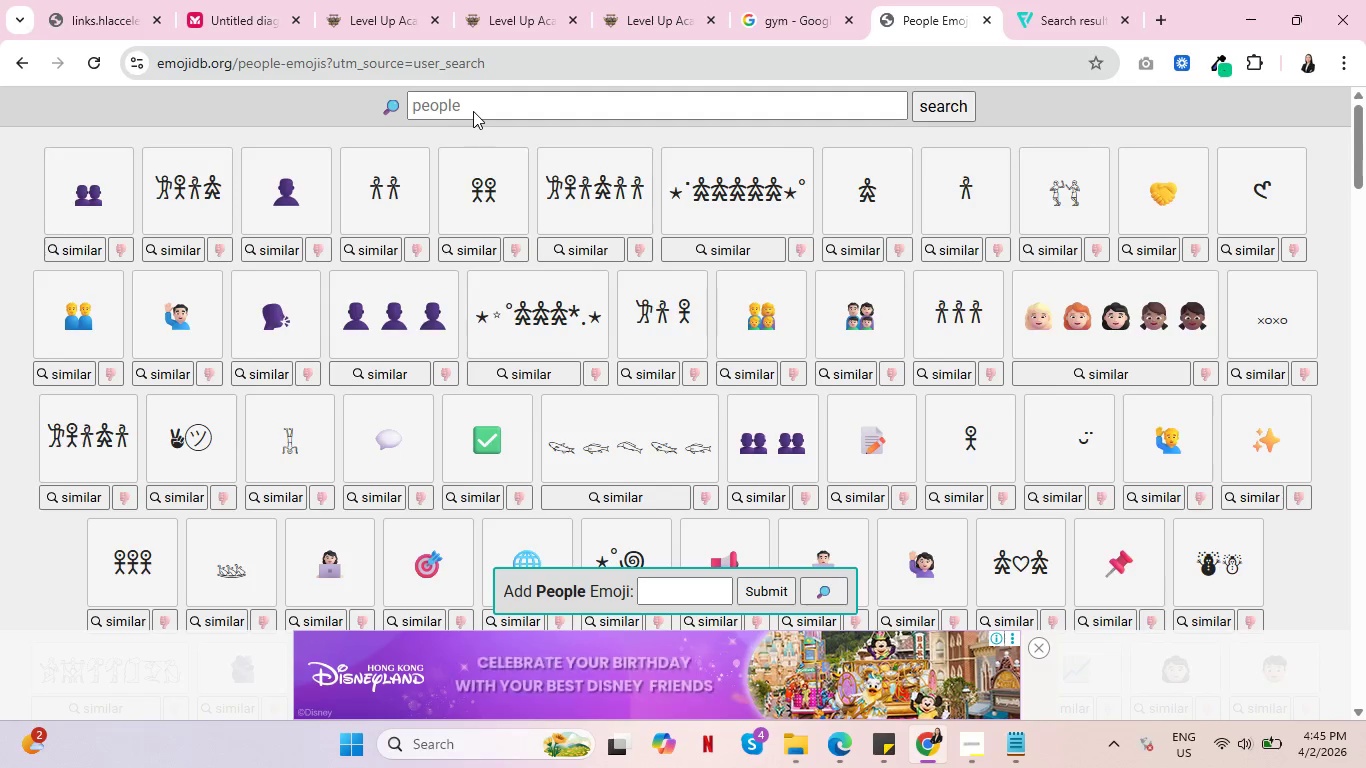 
scroll: coordinate [577, 391], scroll_direction: down, amount: 5.0
 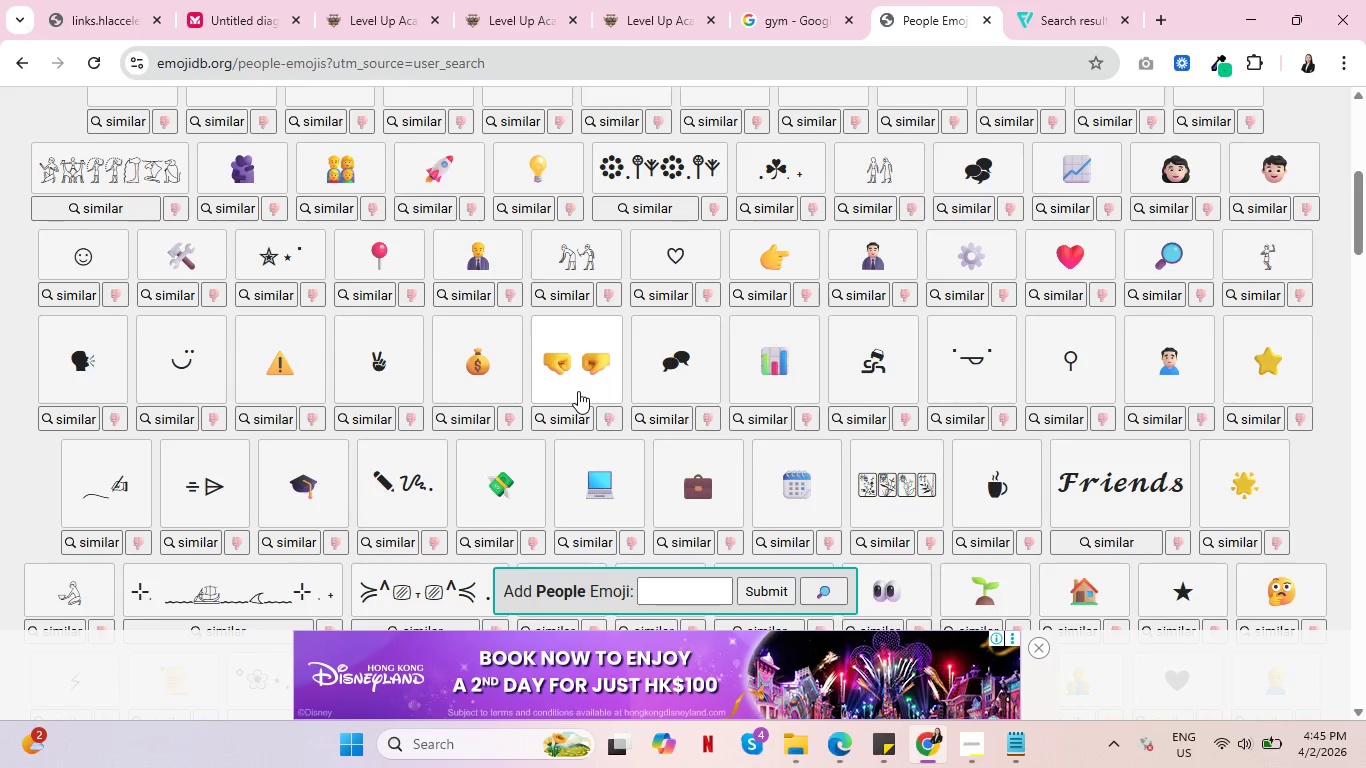 
wait(10.88)
 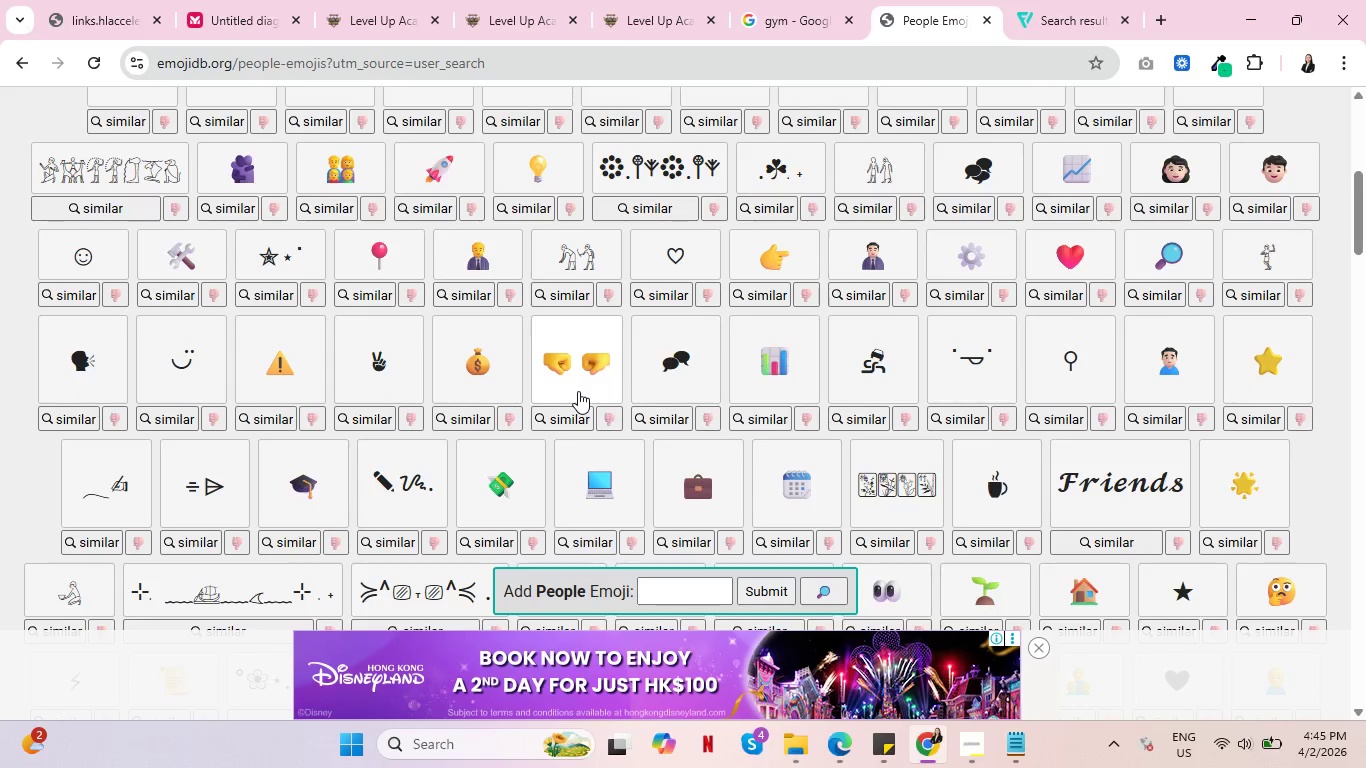 
scroll: coordinate [917, 418], scroll_direction: down, amount: 4.0
 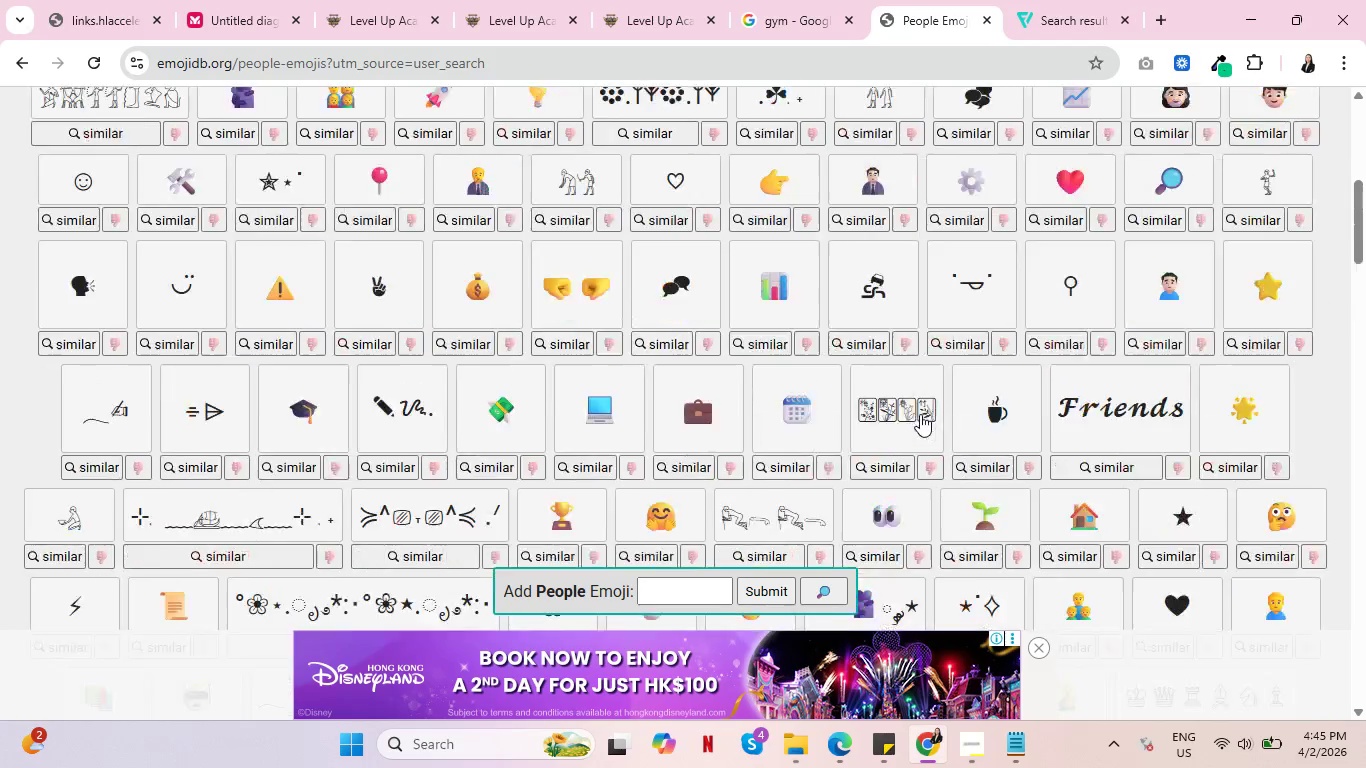 
scroll: coordinate [926, 410], scroll_direction: up, amount: 11.0
 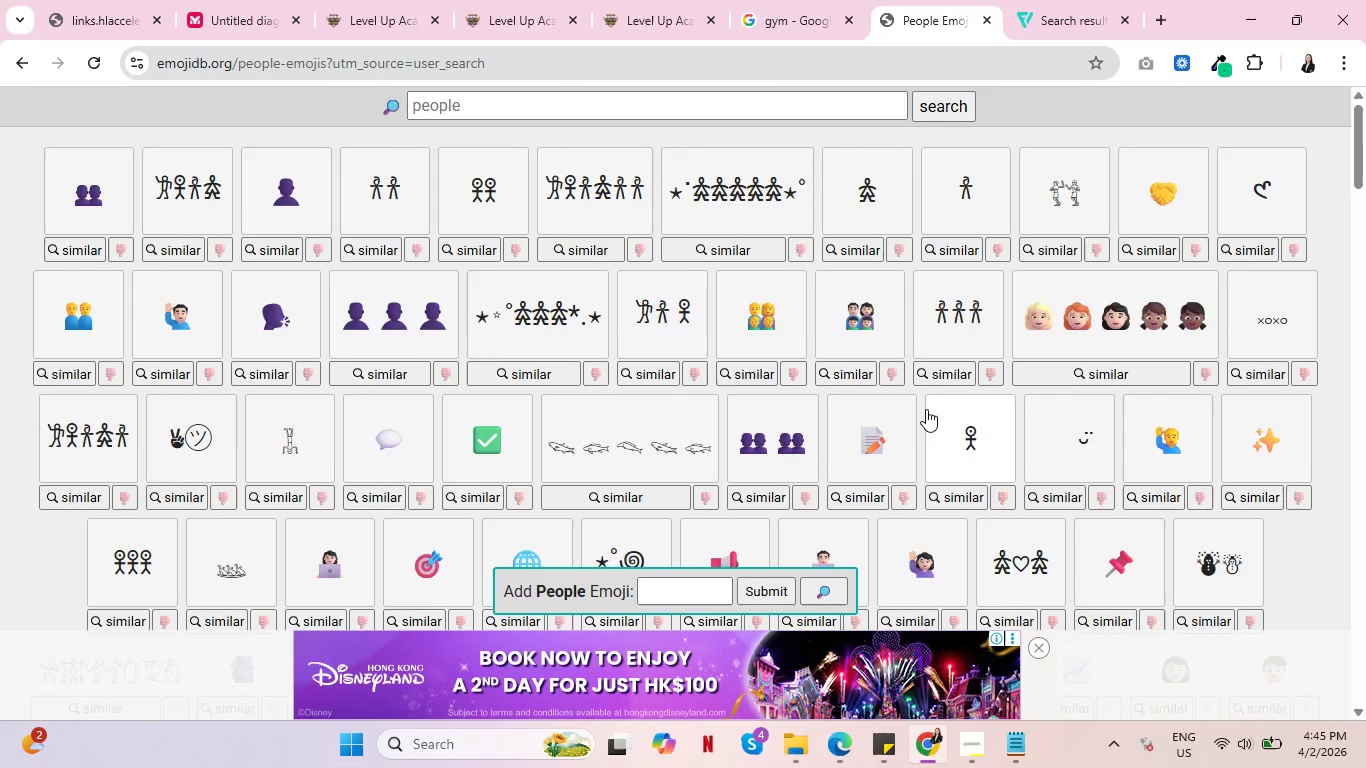 
scroll: coordinate [929, 413], scroll_direction: down, amount: 24.0
 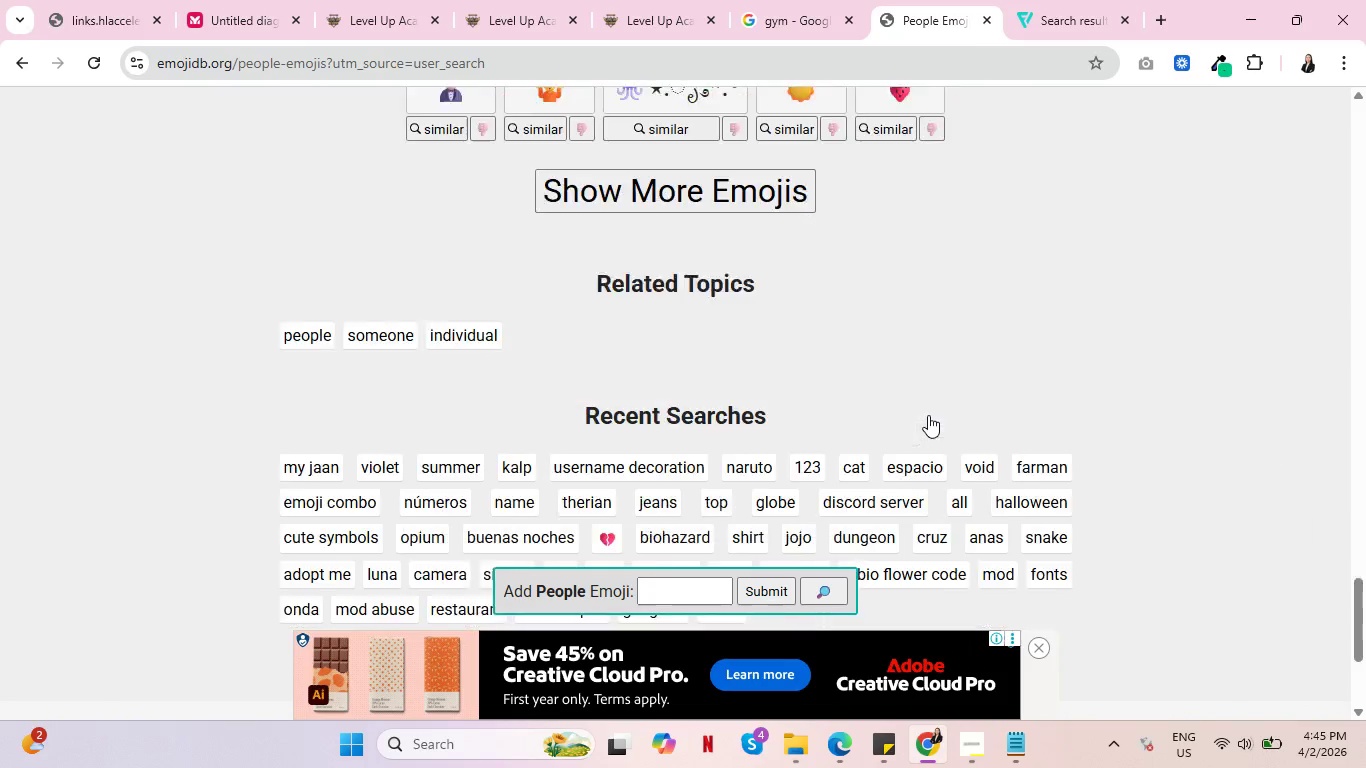 
scroll: coordinate [928, 415], scroll_direction: down, amount: 6.0
 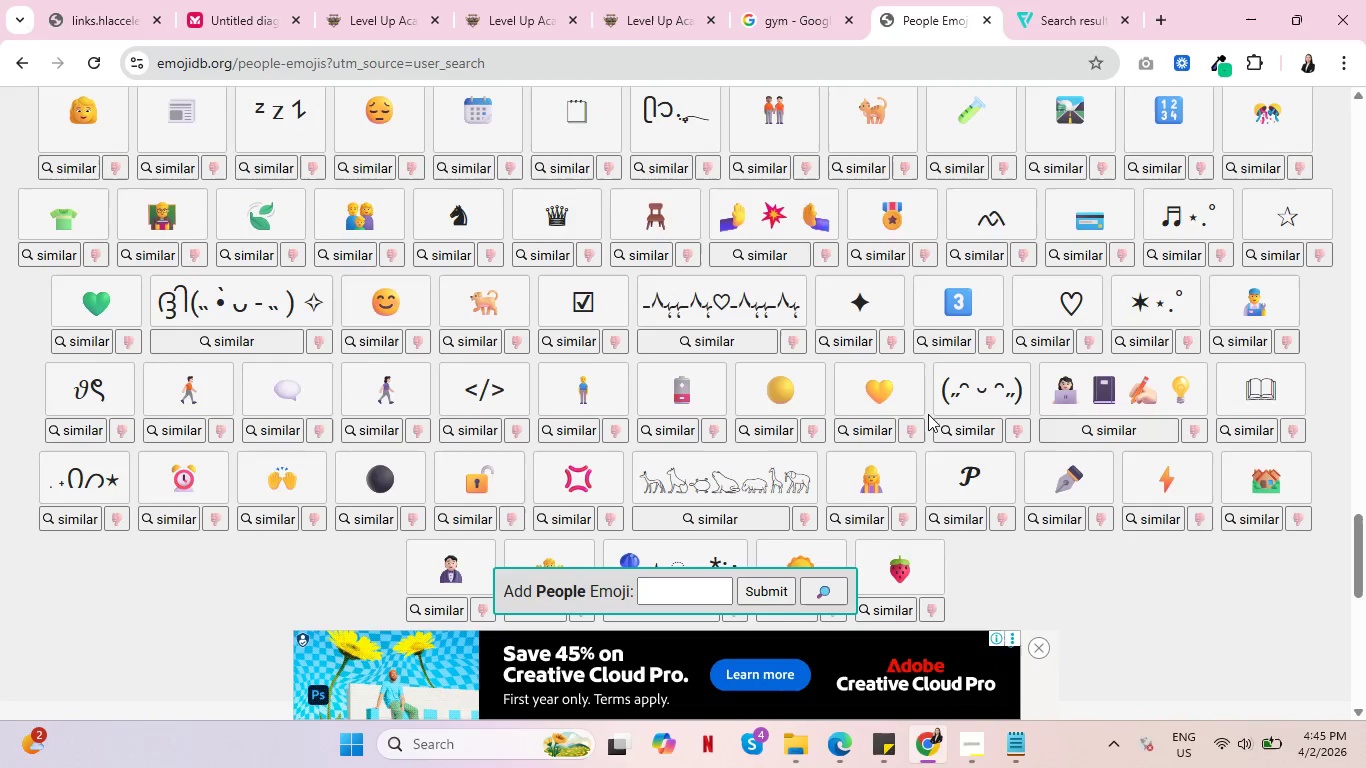 
key(Control+ControlLeft)
 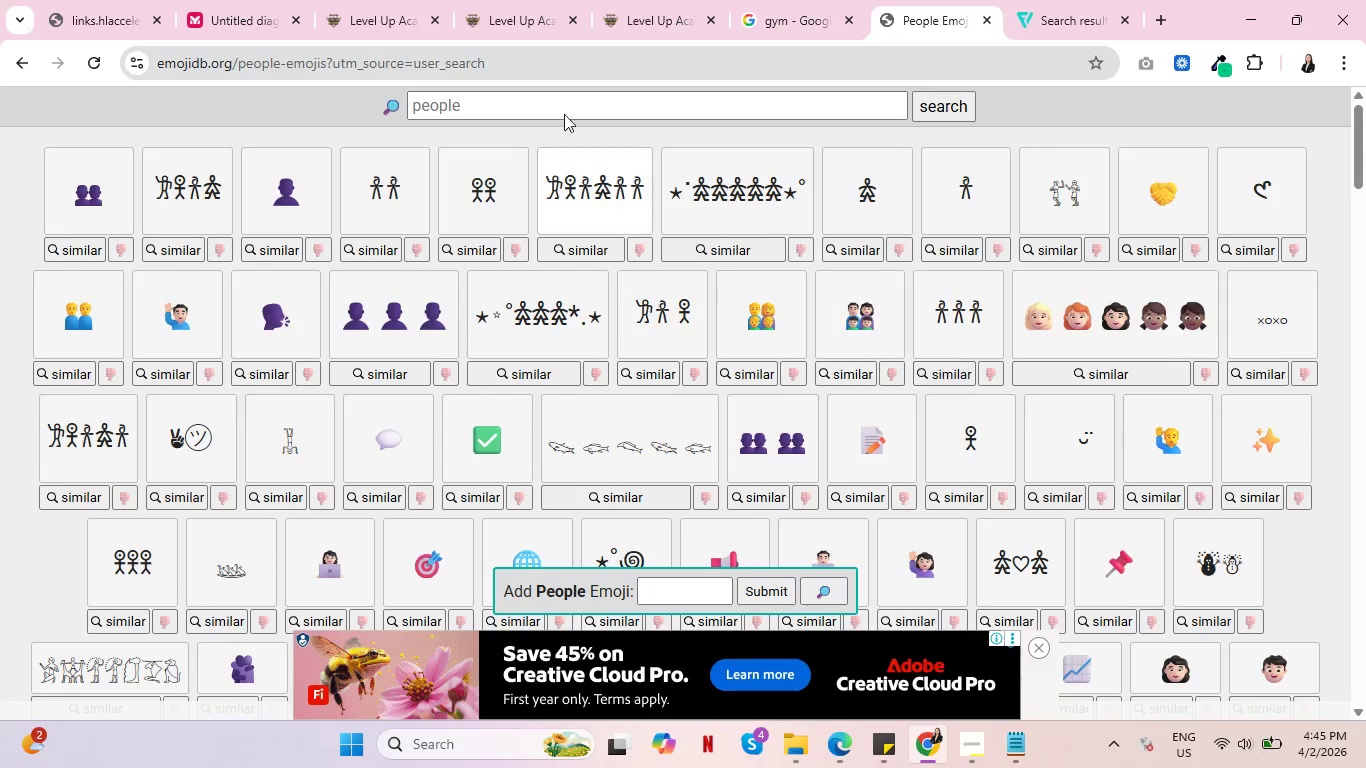 
scroll: coordinate [955, 410], scroll_direction: up, amount: 36.0
 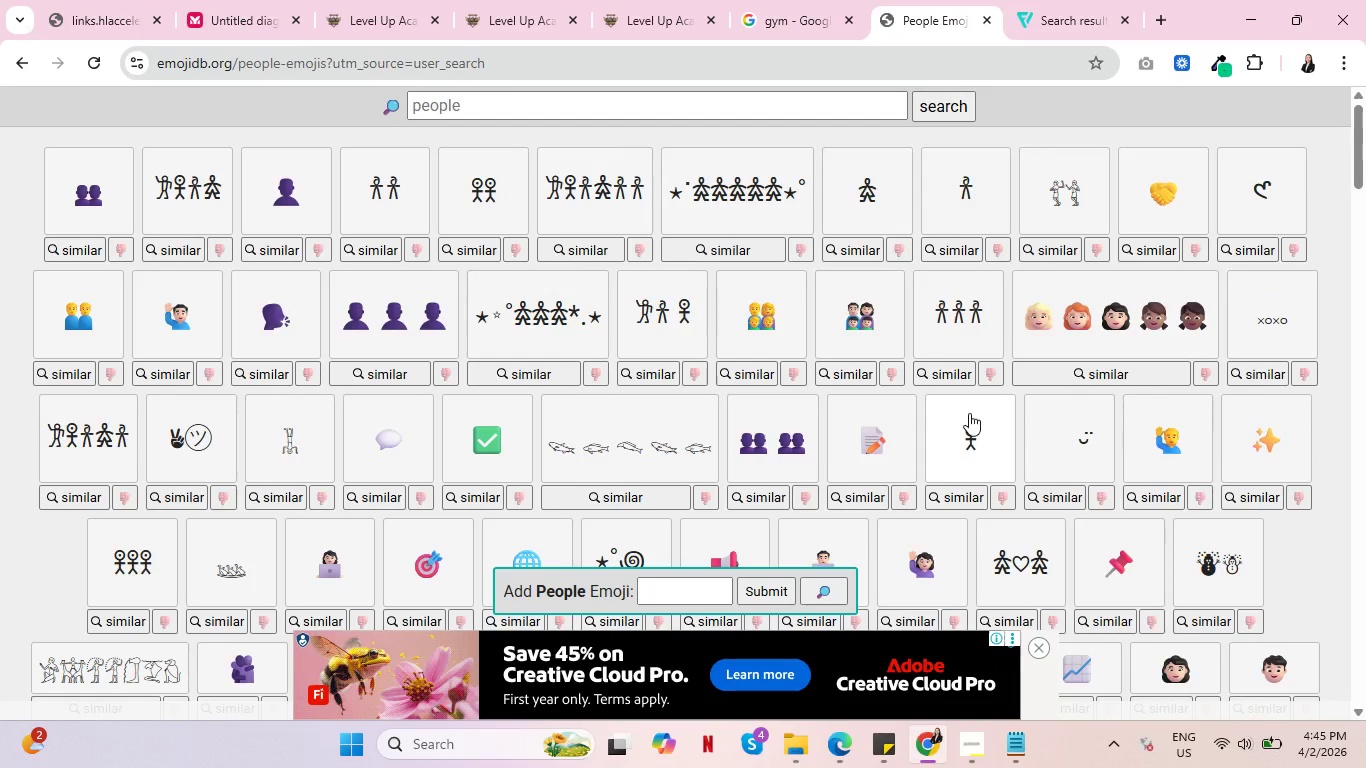 
key(Control+ControlLeft)
 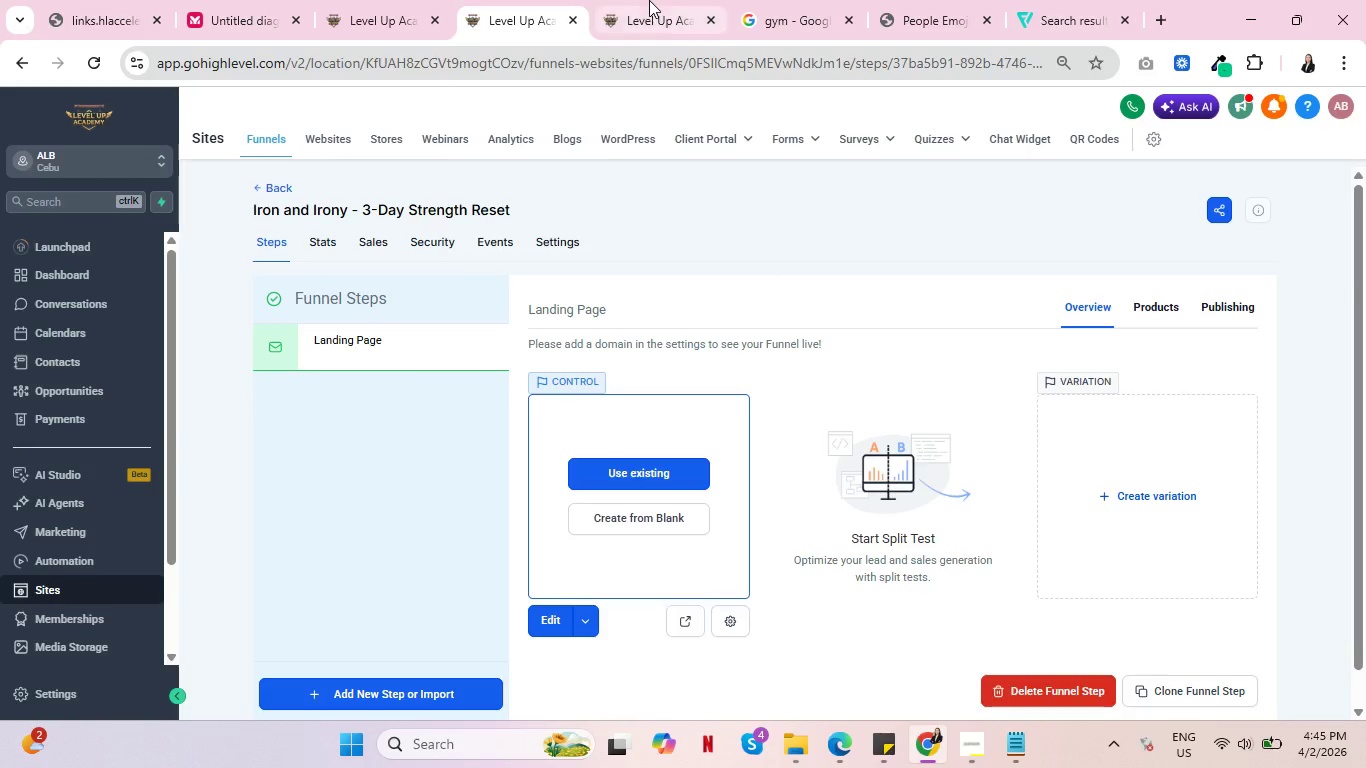 
double_click([649, 0])
 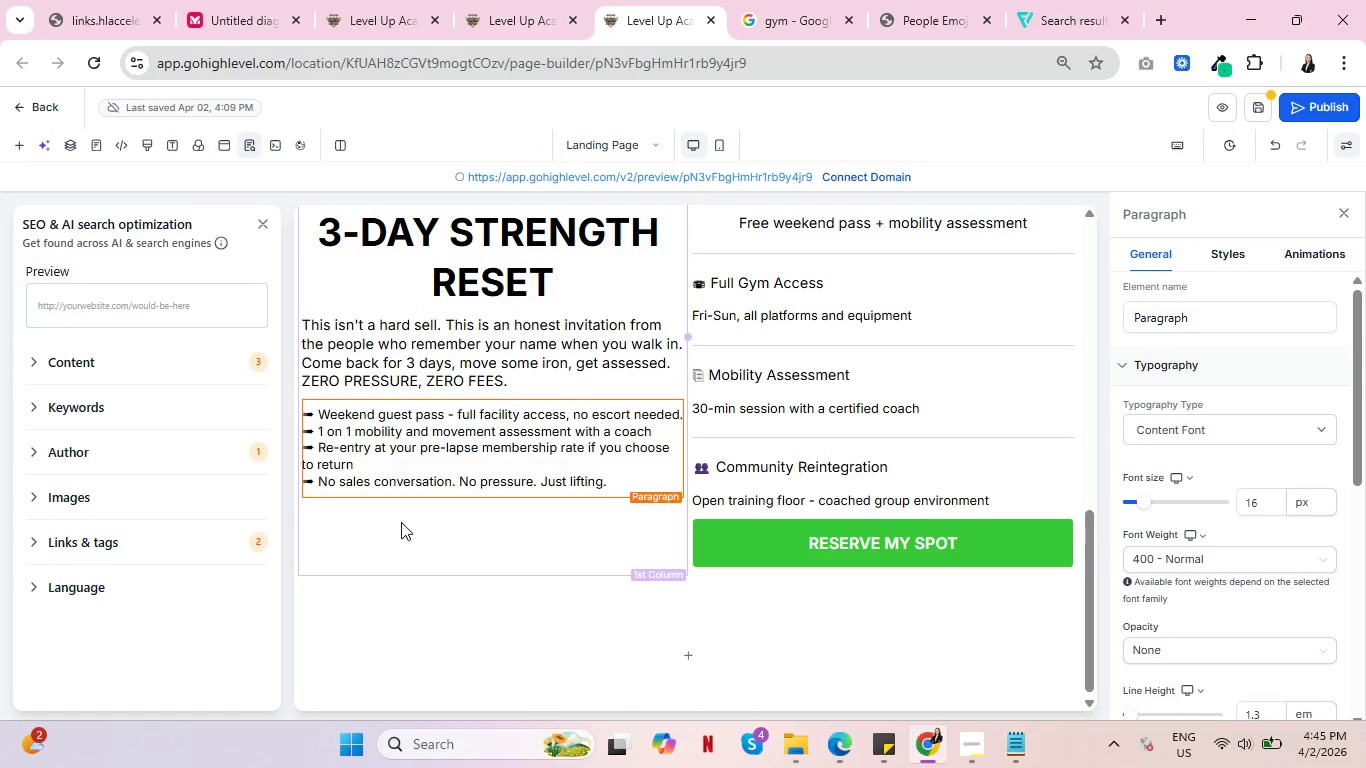 
wait(6.88)
 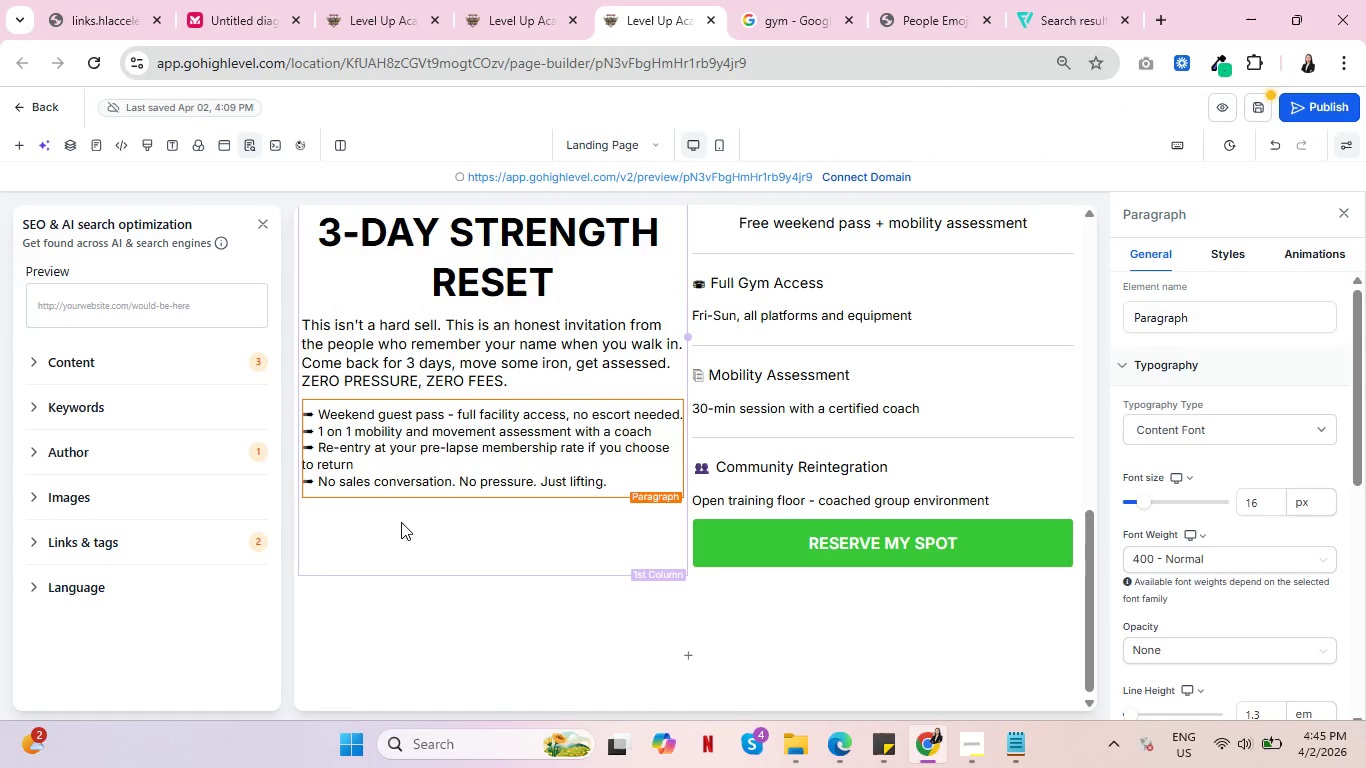 
scroll: coordinate [519, 531], scroll_direction: down, amount: 3.0
 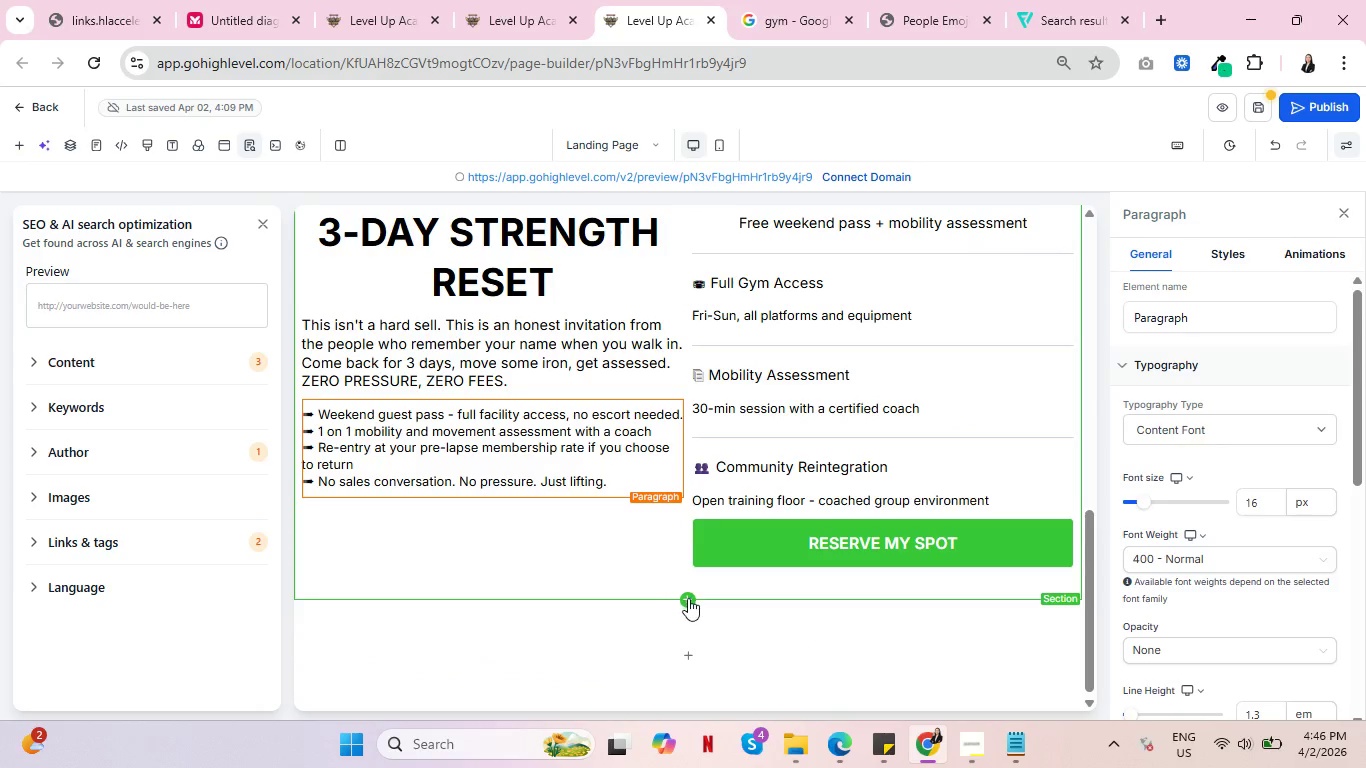 
left_click([688, 598])
 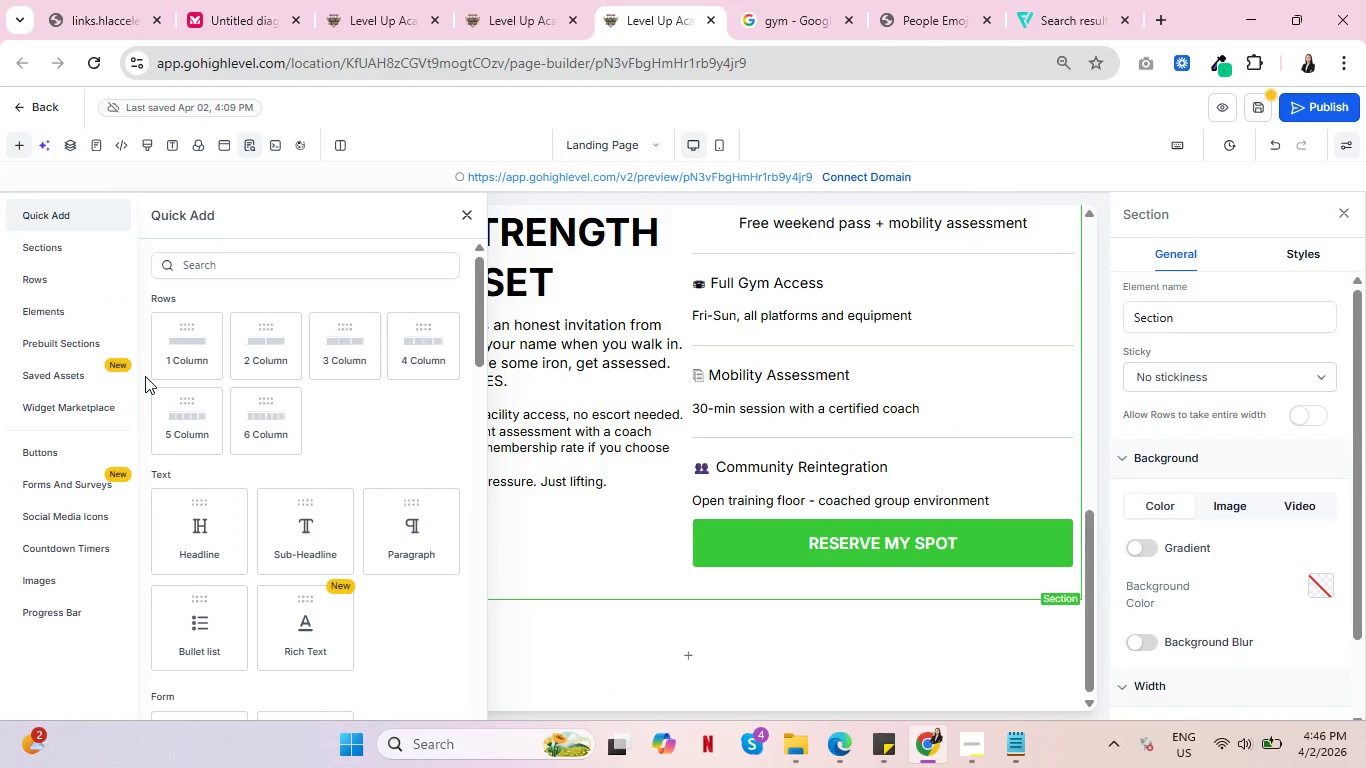 
scroll: coordinate [986, 548], scroll_direction: down, amount: 4.0
 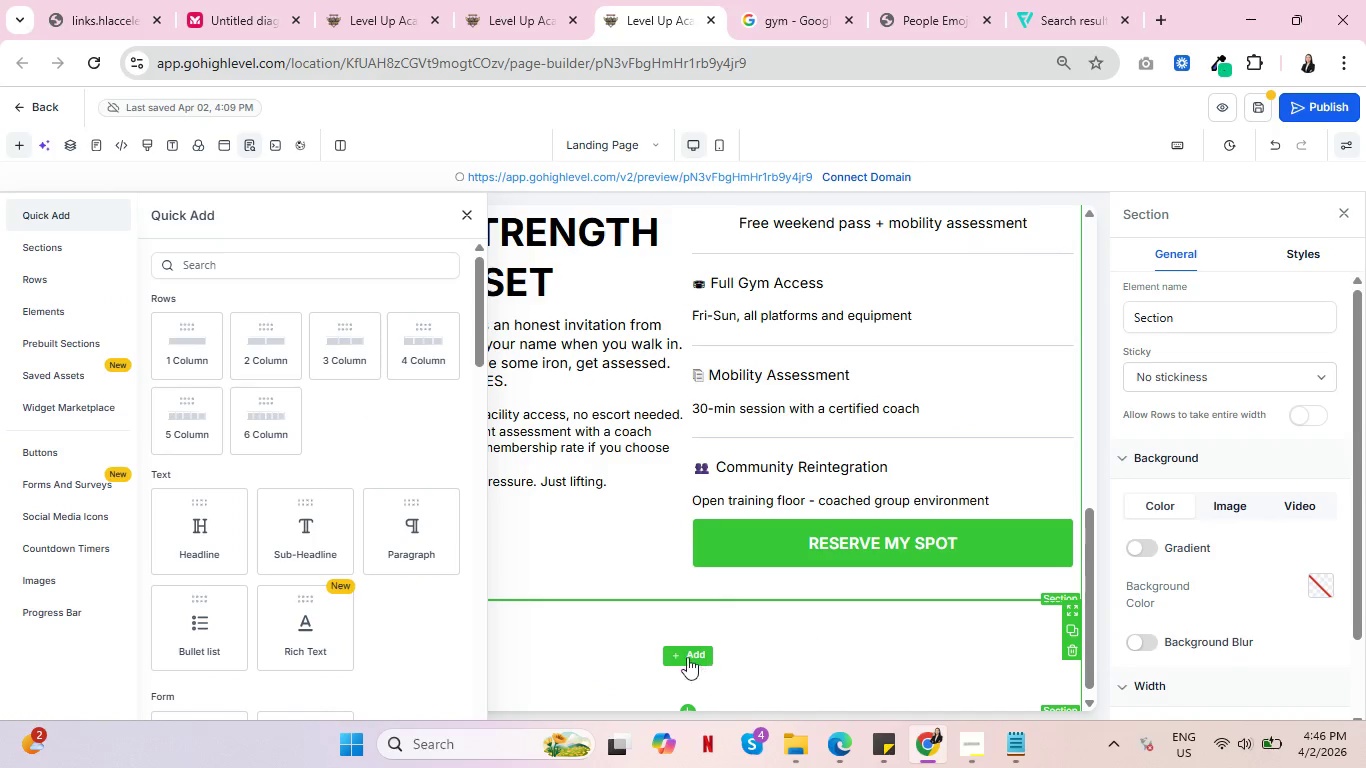 
left_click([687, 647])
 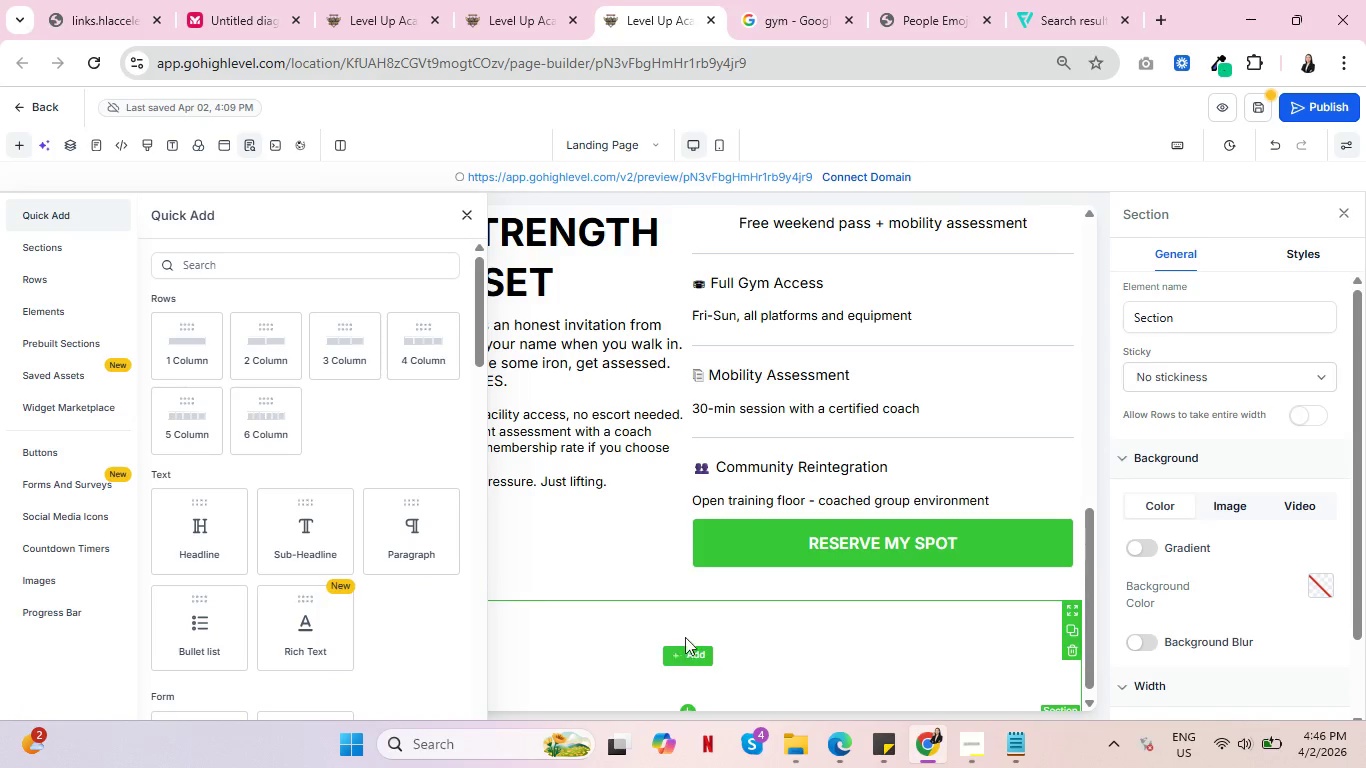 
wait(6.74)
 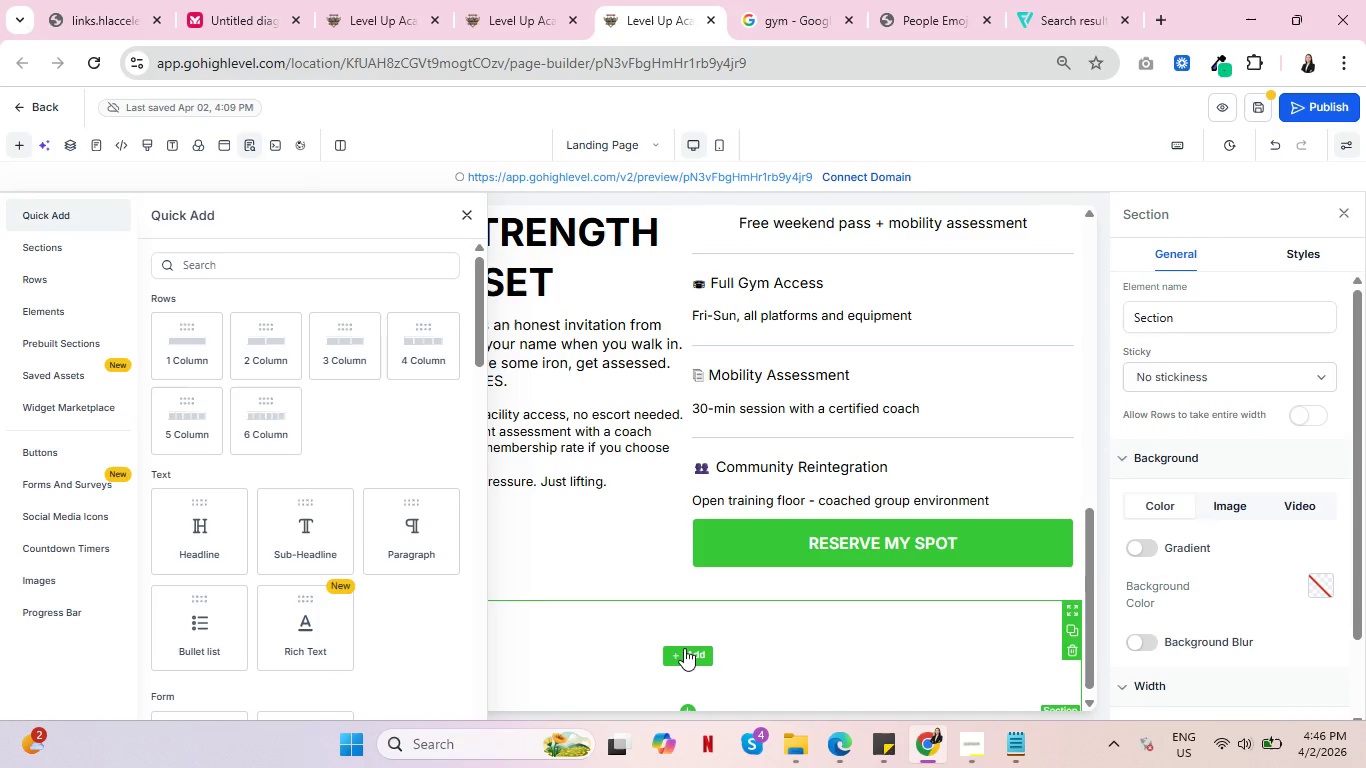 
left_click([413, 528])
 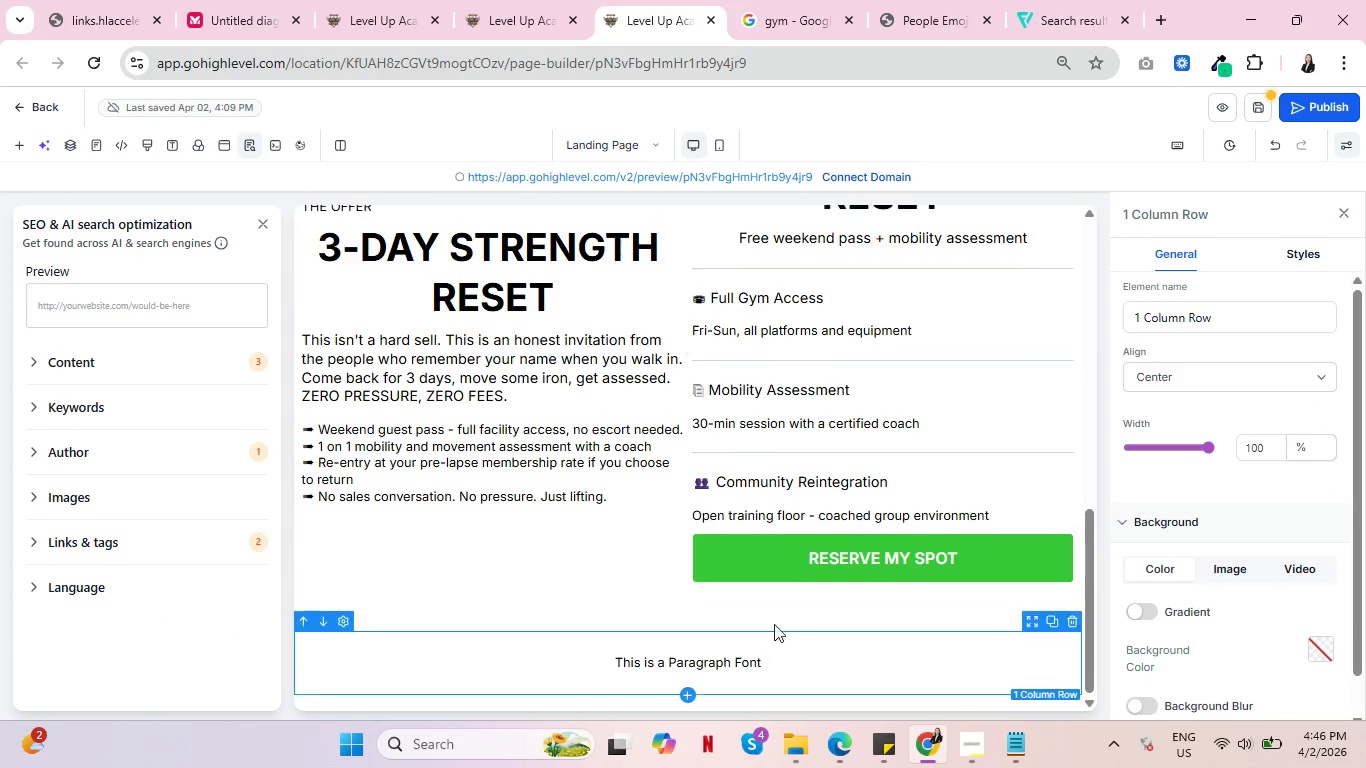 
scroll: coordinate [769, 623], scroll_direction: down, amount: 3.0
 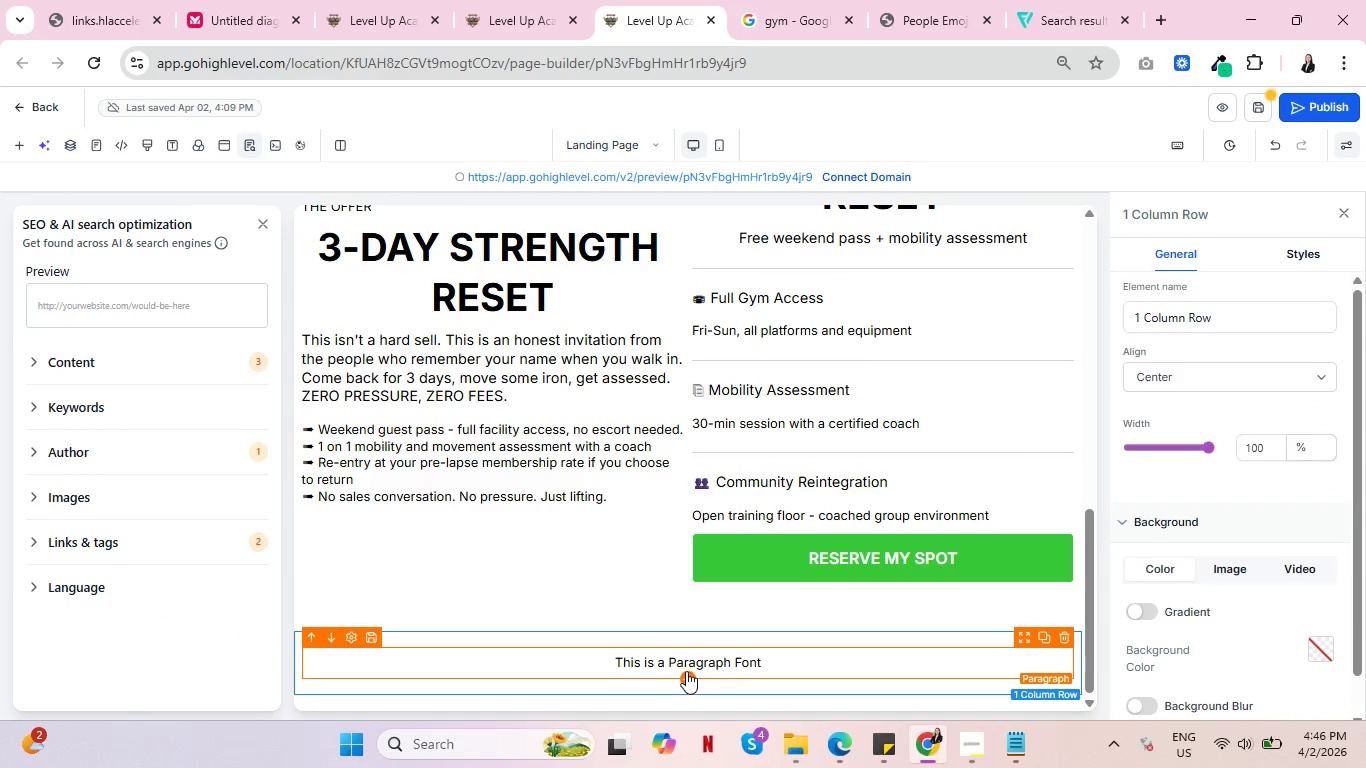 
left_click([686, 671])
 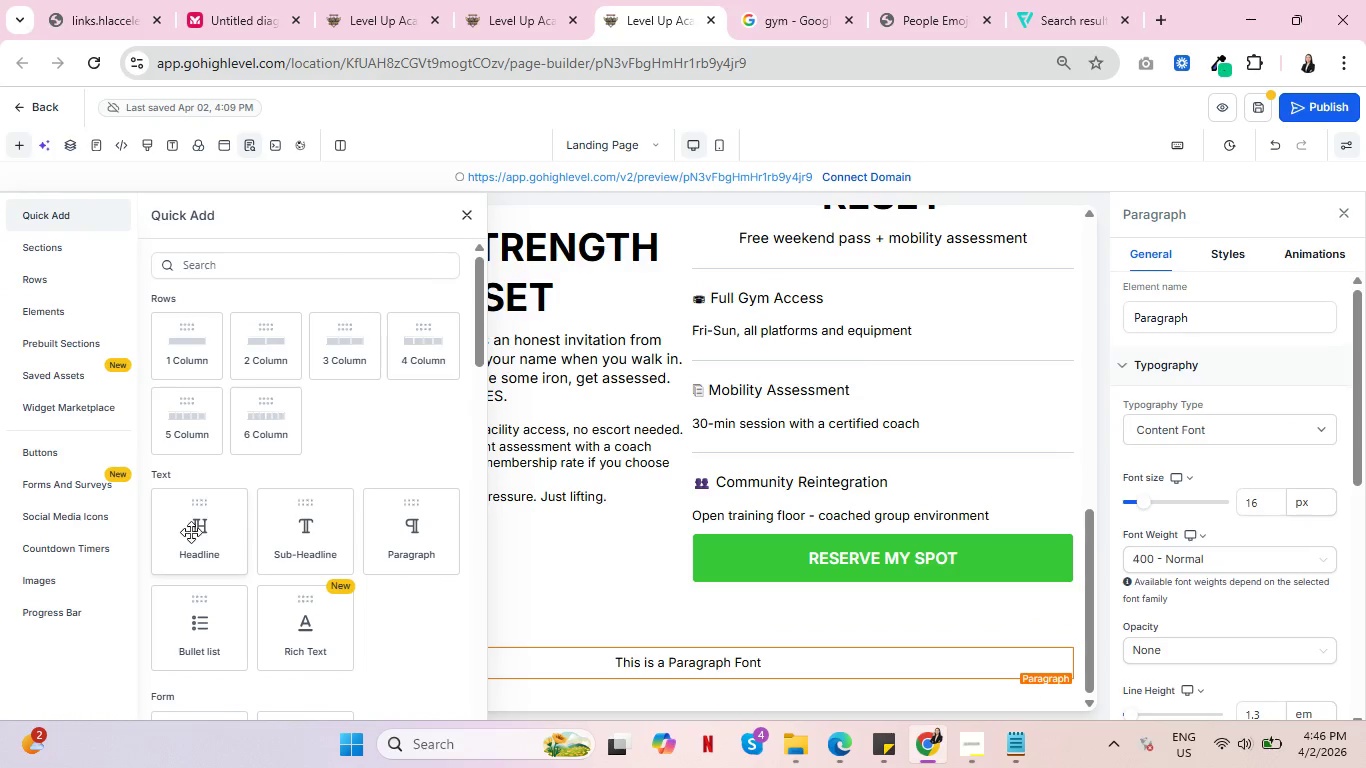 
left_click([201, 532])
 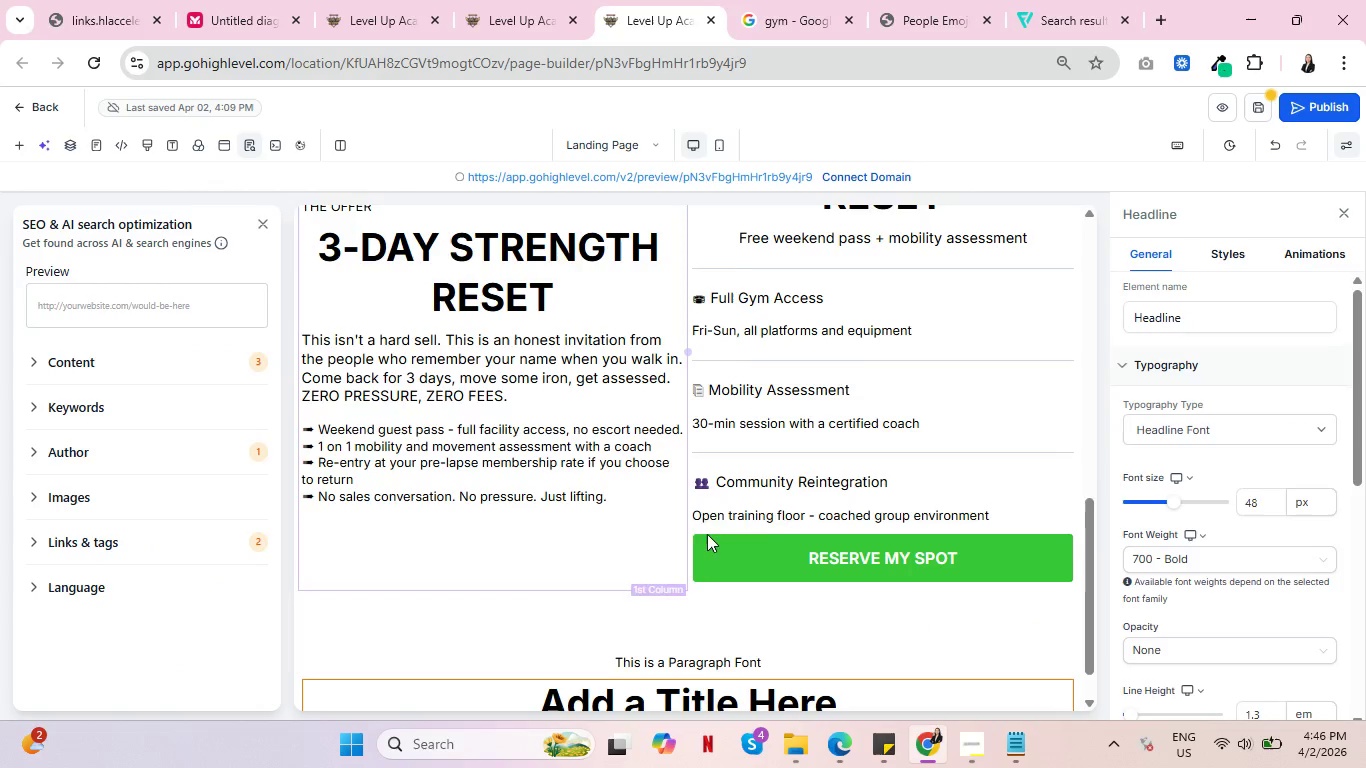 
scroll: coordinate [899, 541], scroll_direction: down, amount: 6.0
 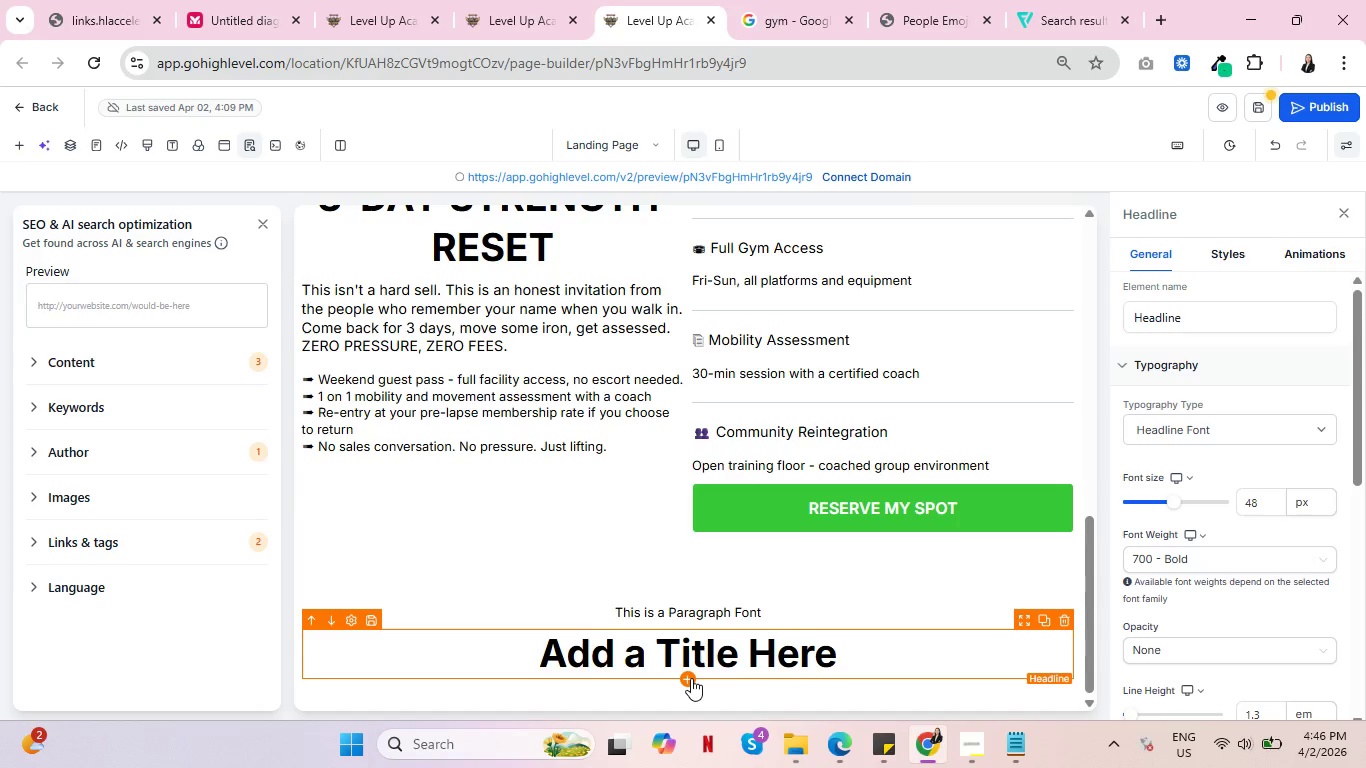 
left_click([691, 678])
 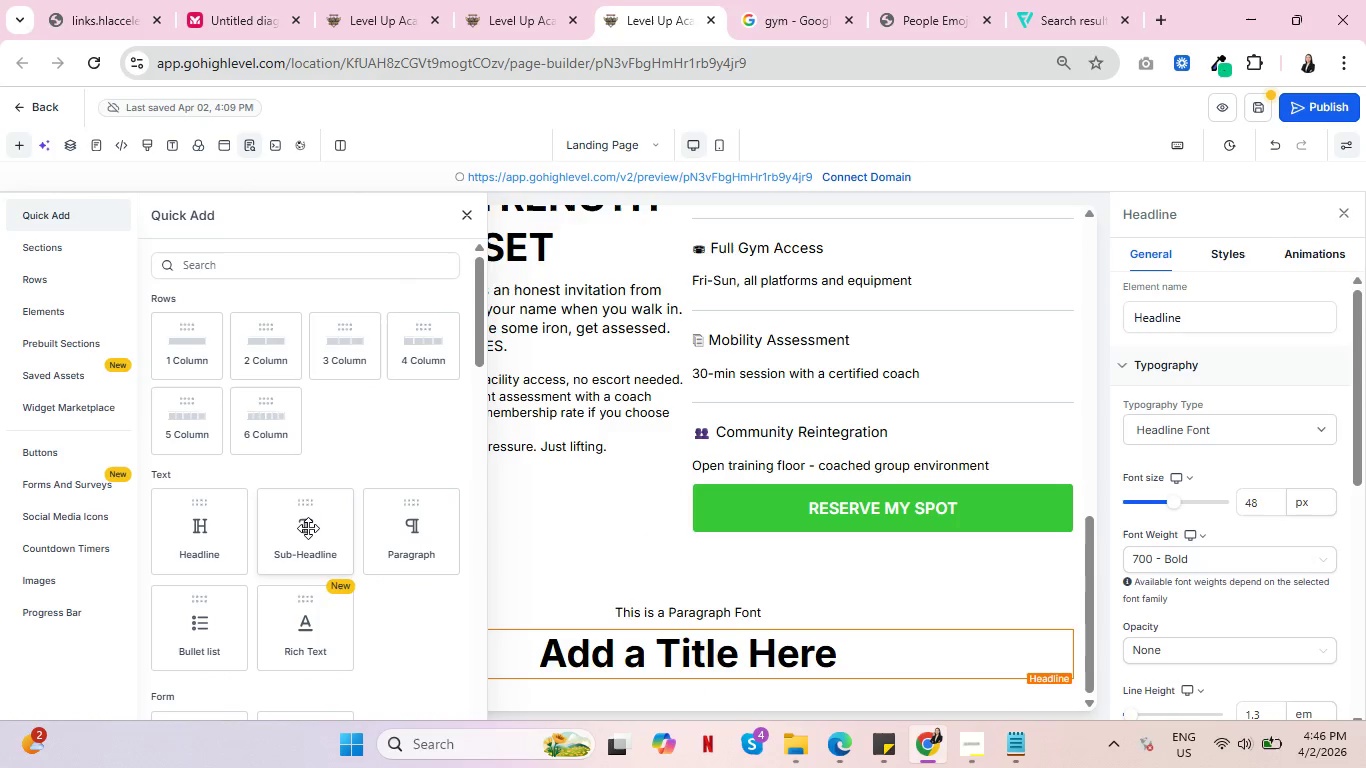 
wait(8.67)
 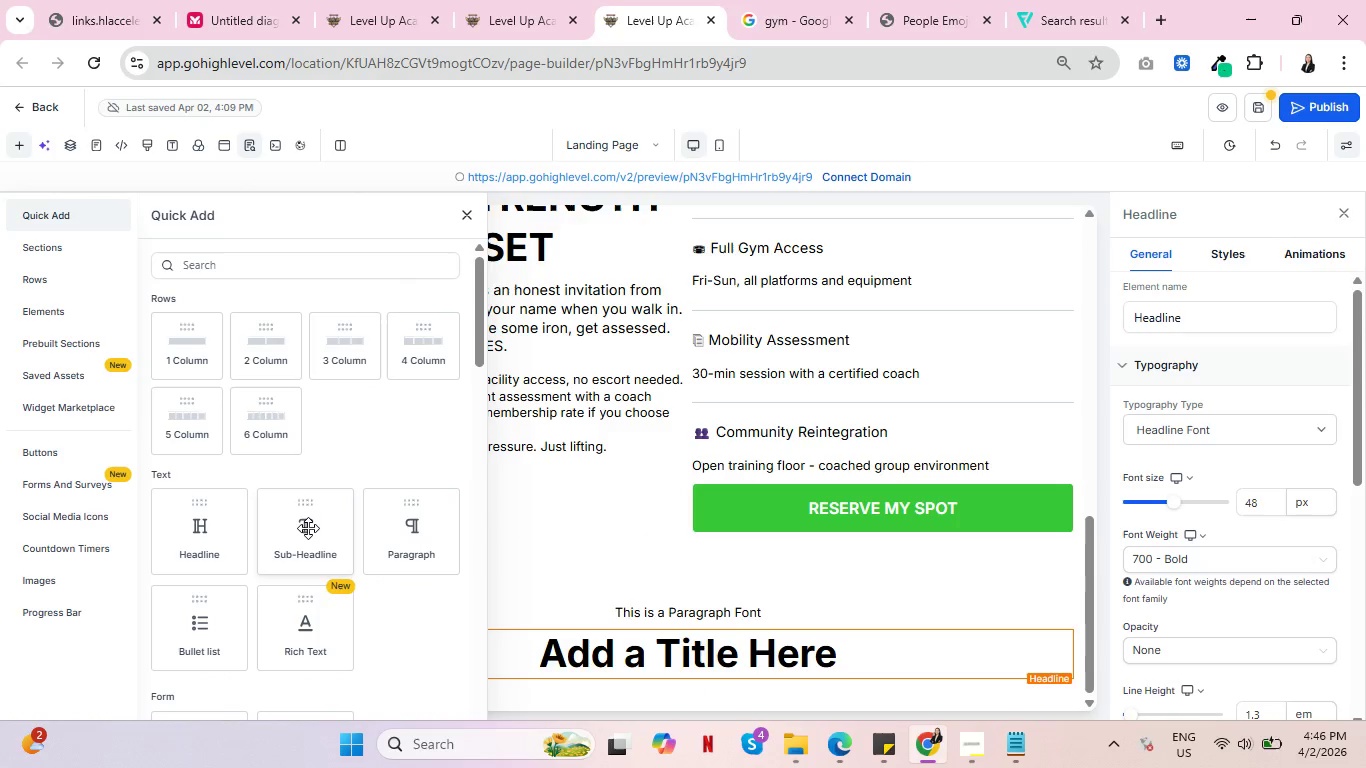 
left_click([411, 529])
 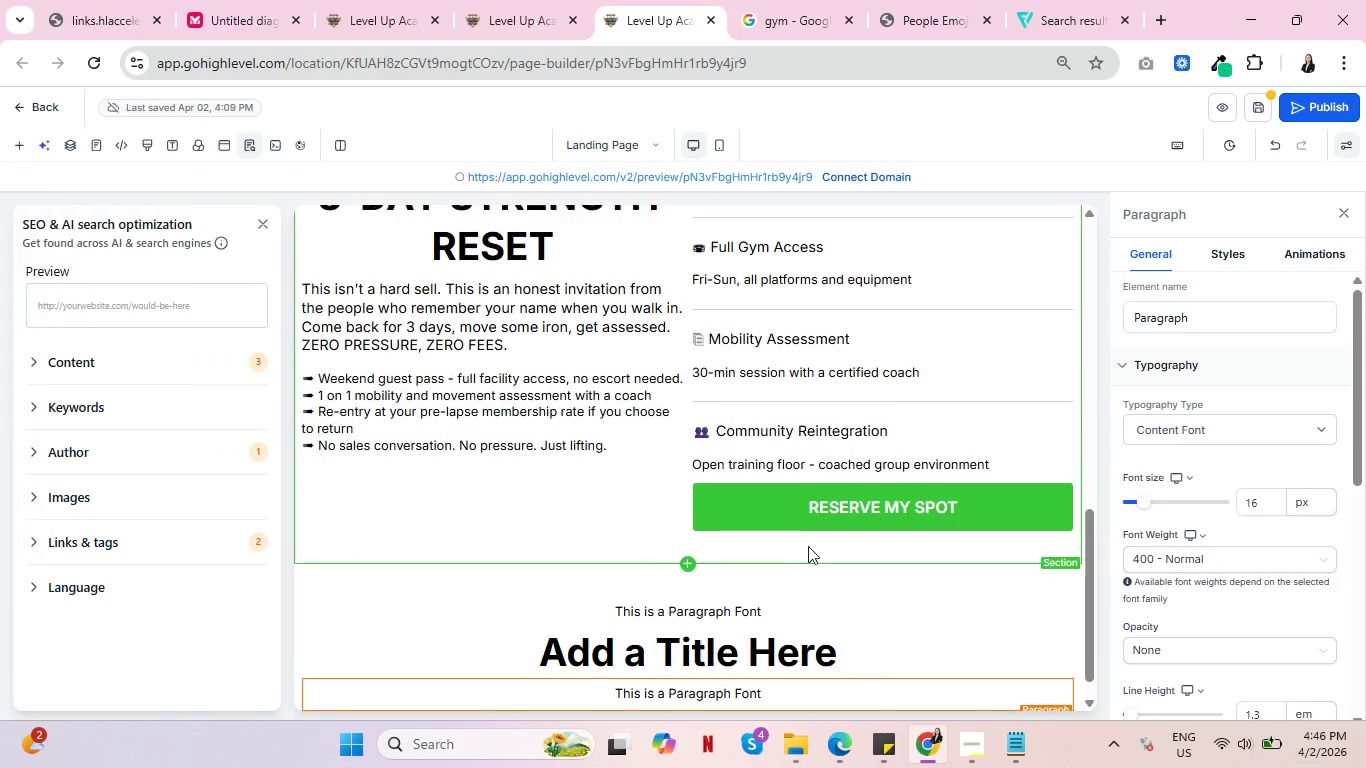 
scroll: coordinate [813, 545], scroll_direction: down, amount: 6.0
 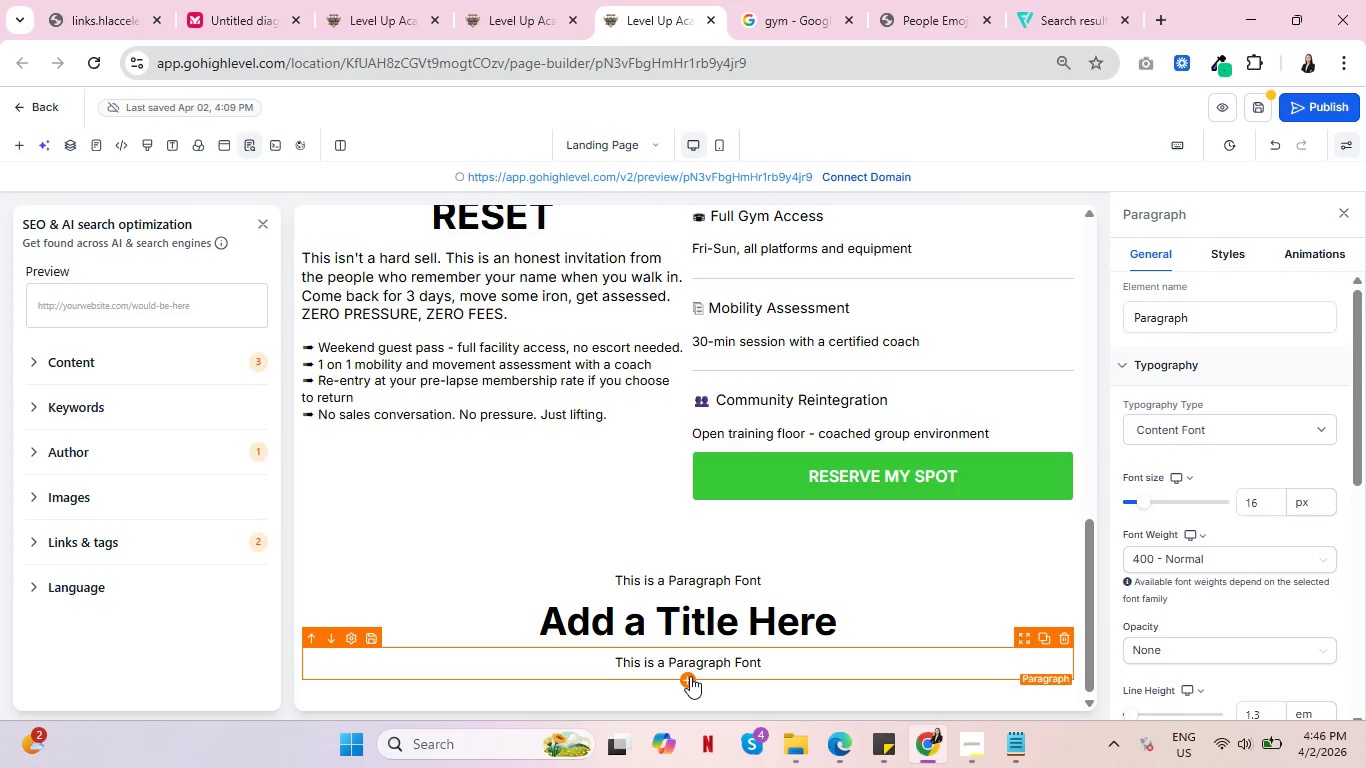 
left_click([690, 676])
 